 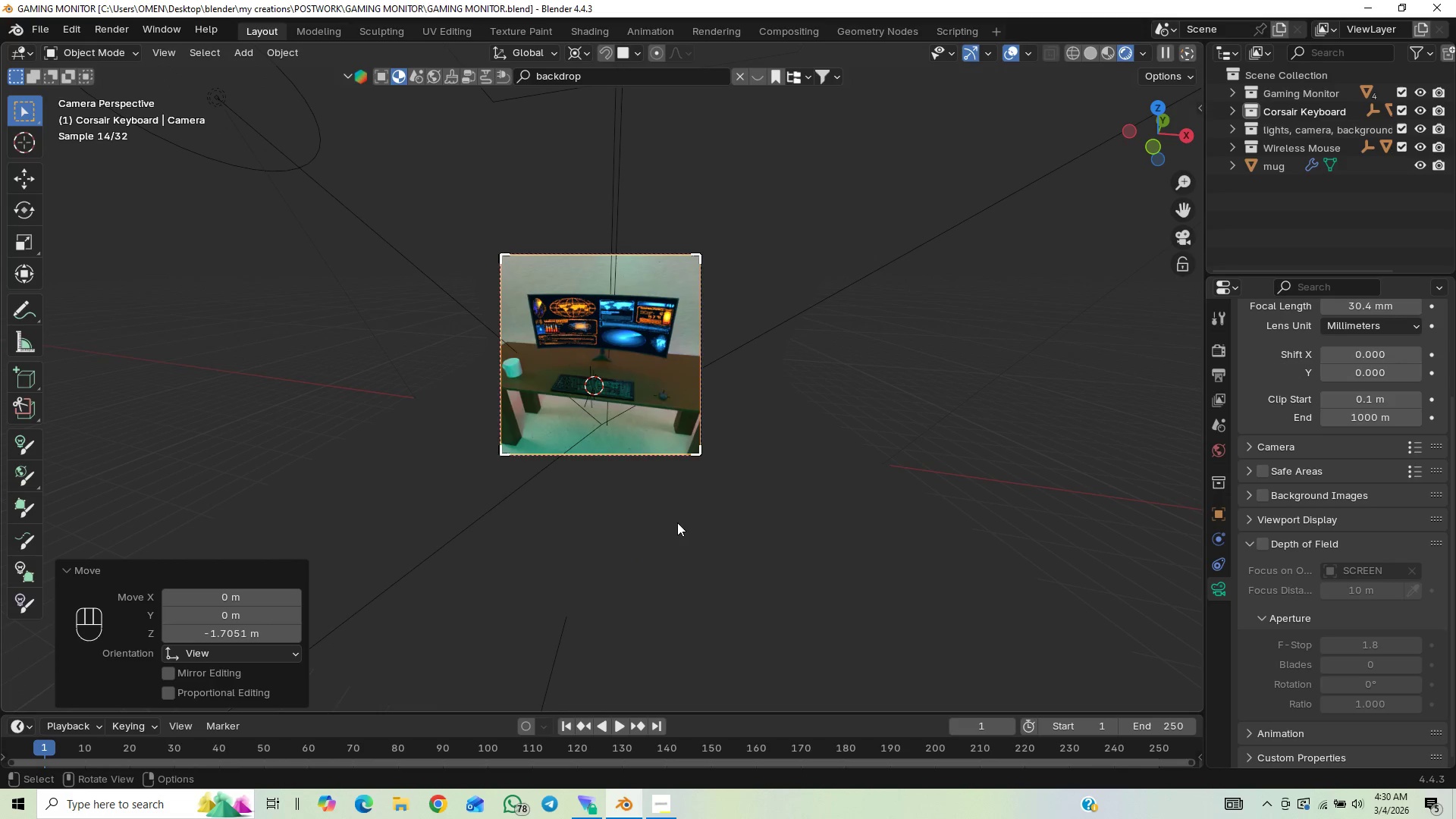 
scroll: coordinate [704, 550], scroll_direction: up, amount: 1.0
 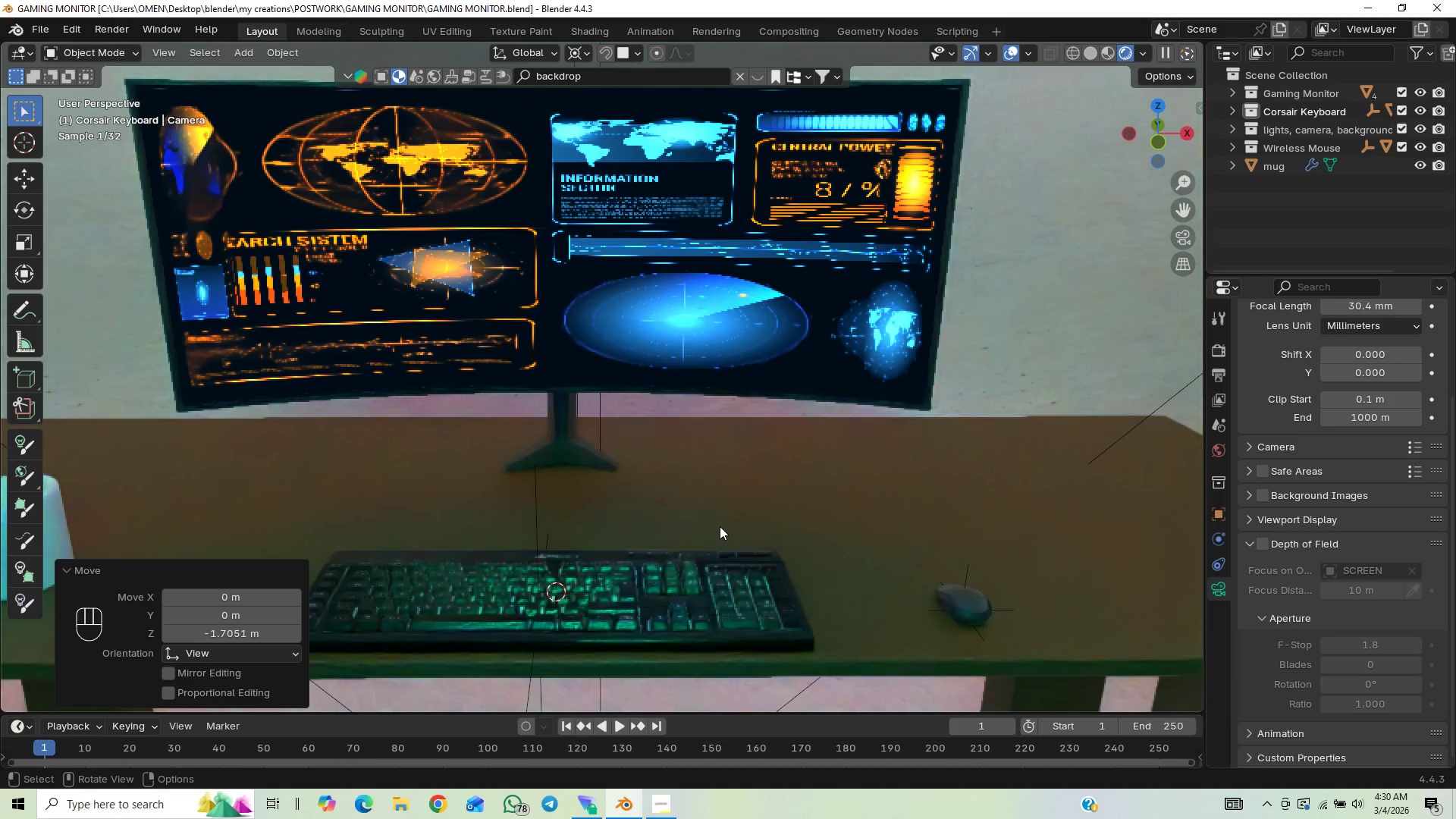 
scroll: coordinate [529, 560], scroll_direction: down, amount: 7.0
 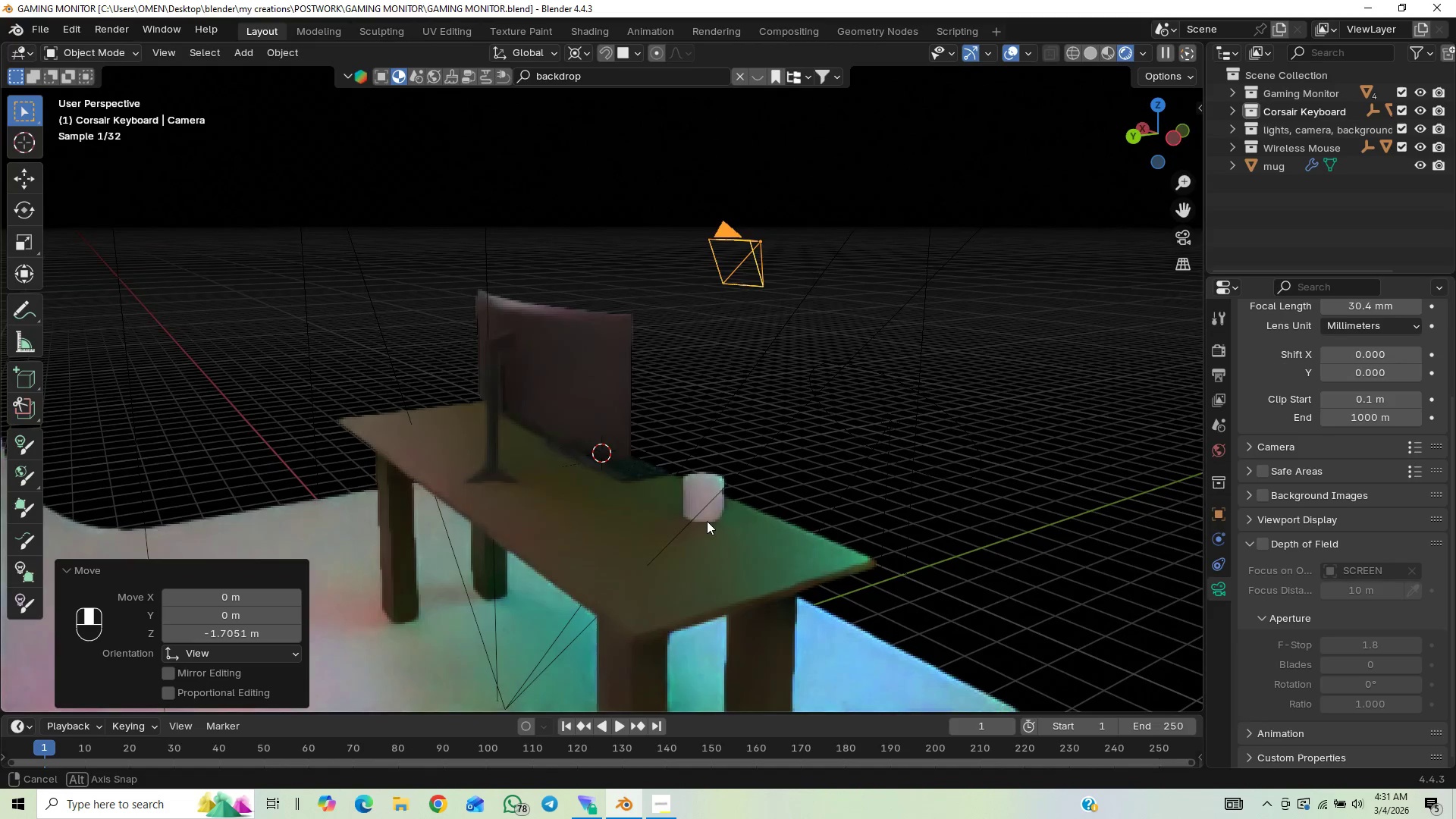 
scroll: coordinate [708, 523], scroll_direction: up, amount: 2.0
 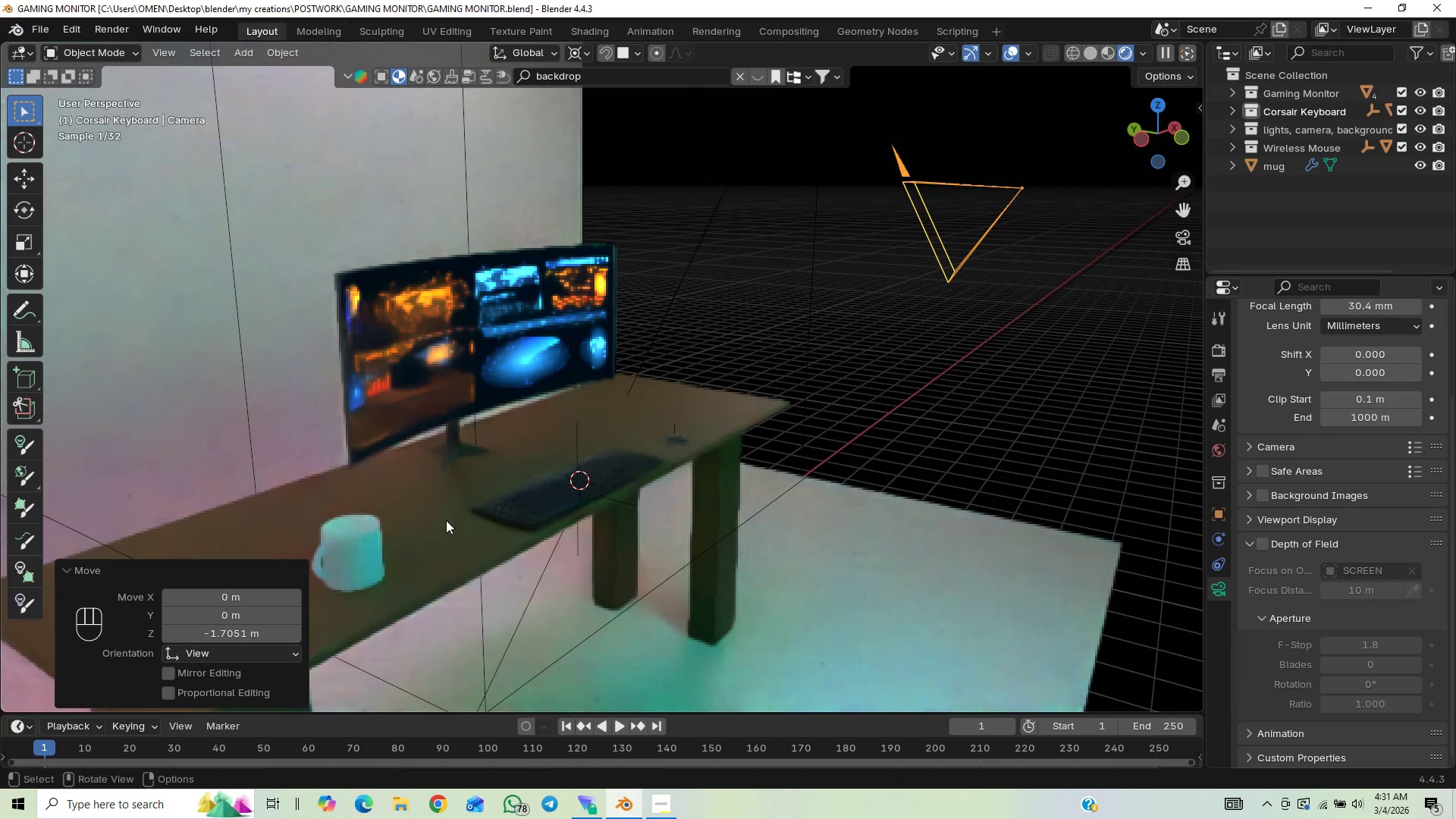 
wait(6.56)
 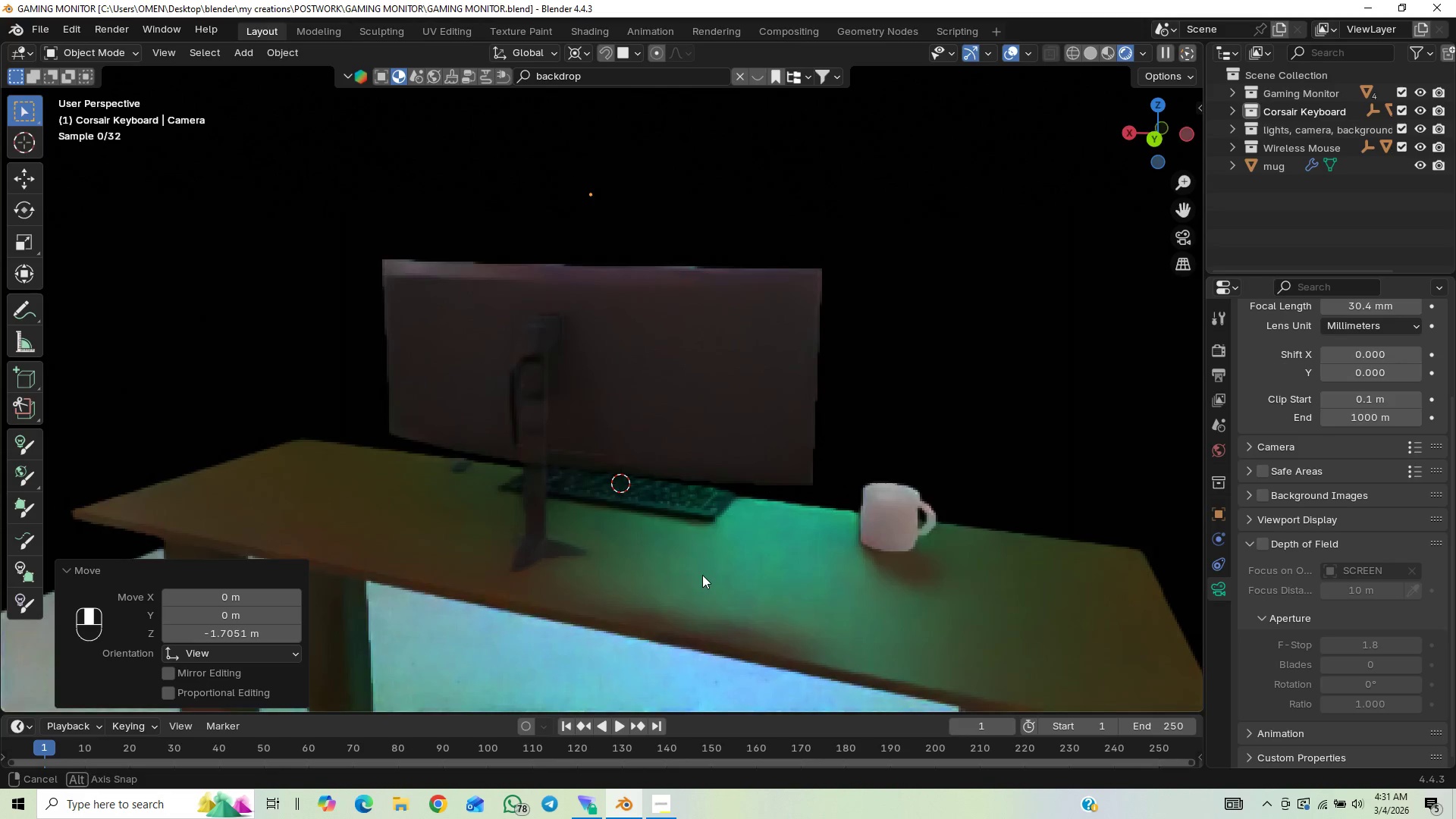 
left_click([1177, 234])
 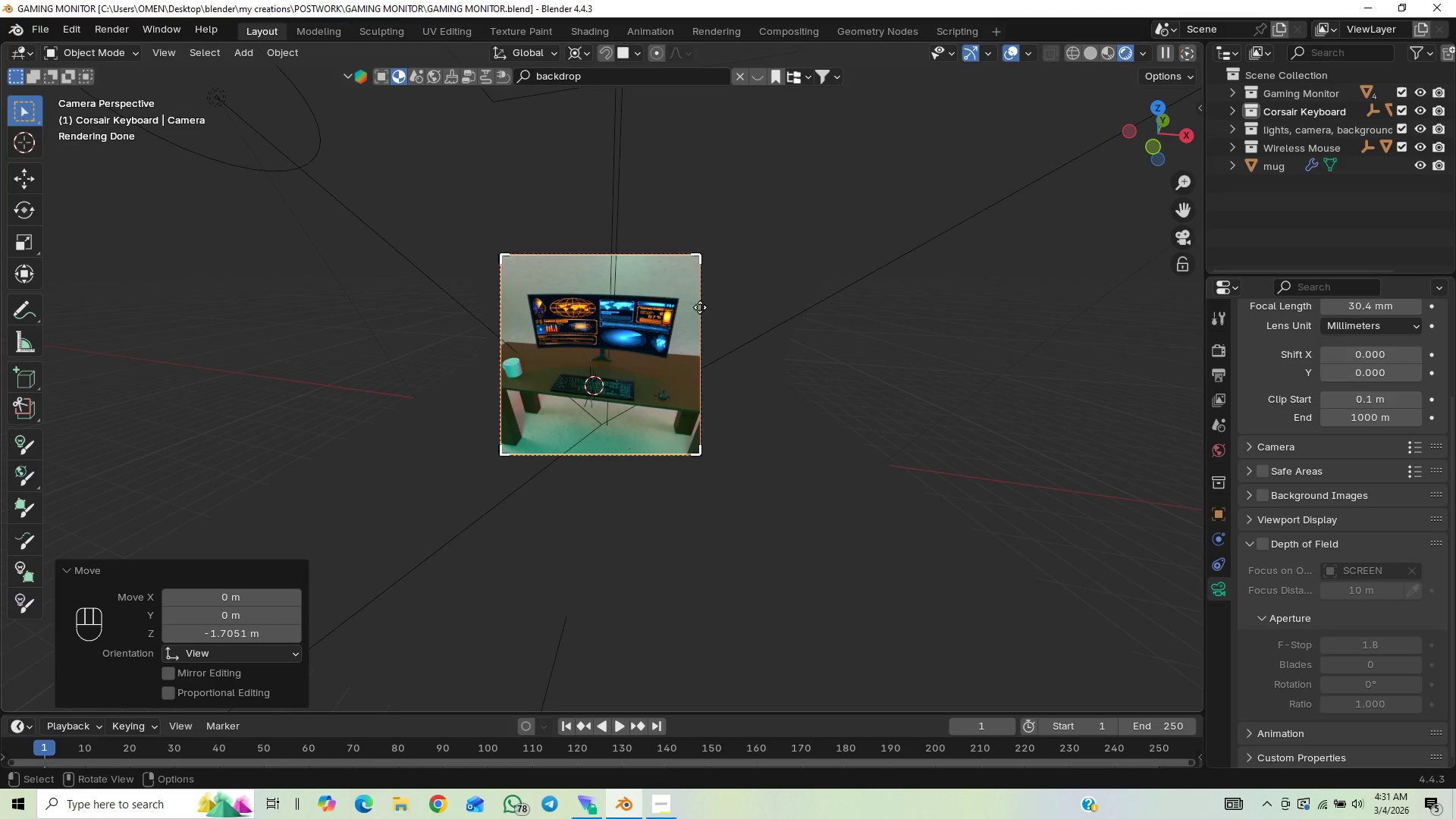 
scroll: coordinate [661, 315], scroll_direction: down, amount: 14.0
 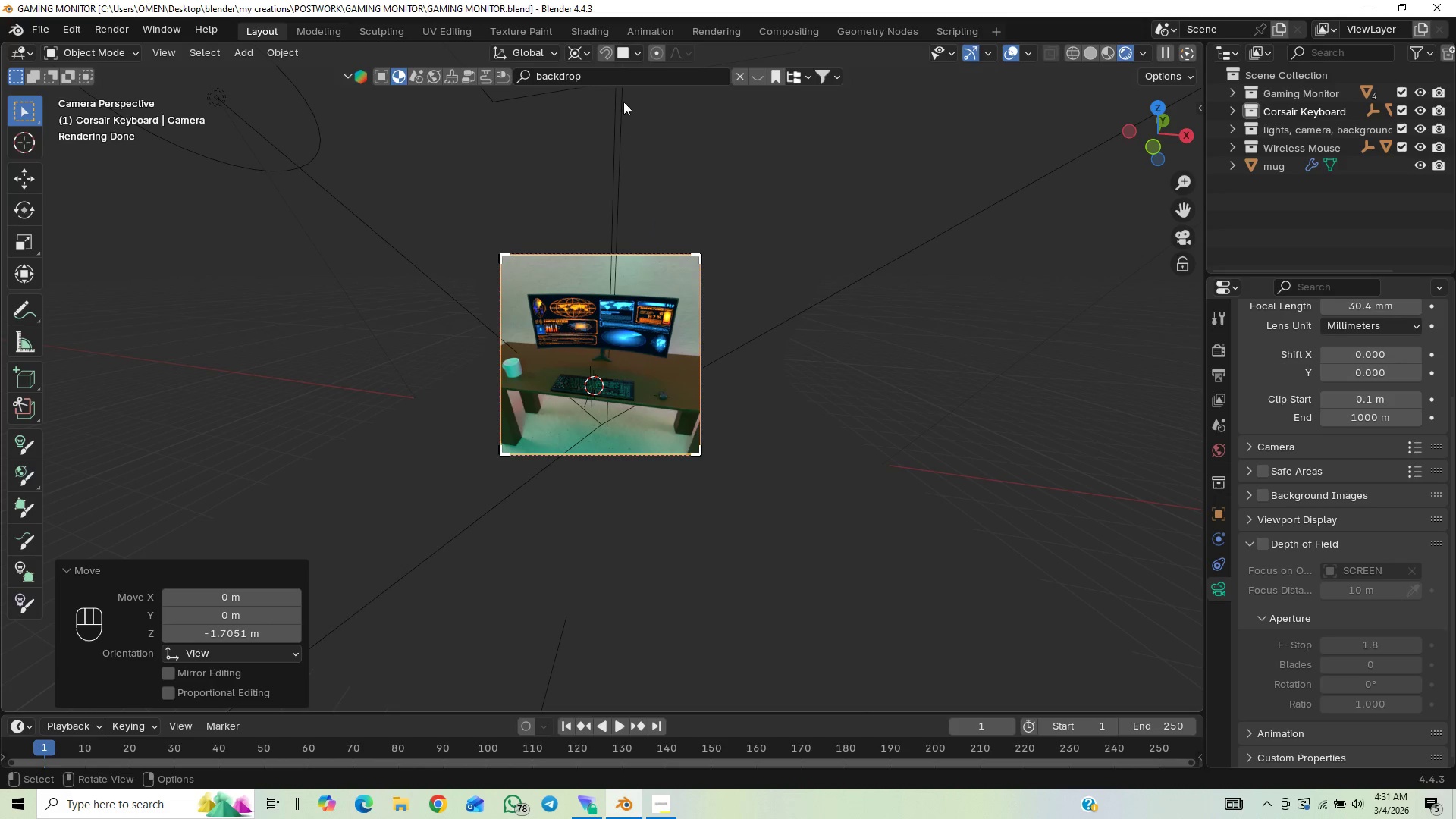 
left_click([623, 97])
 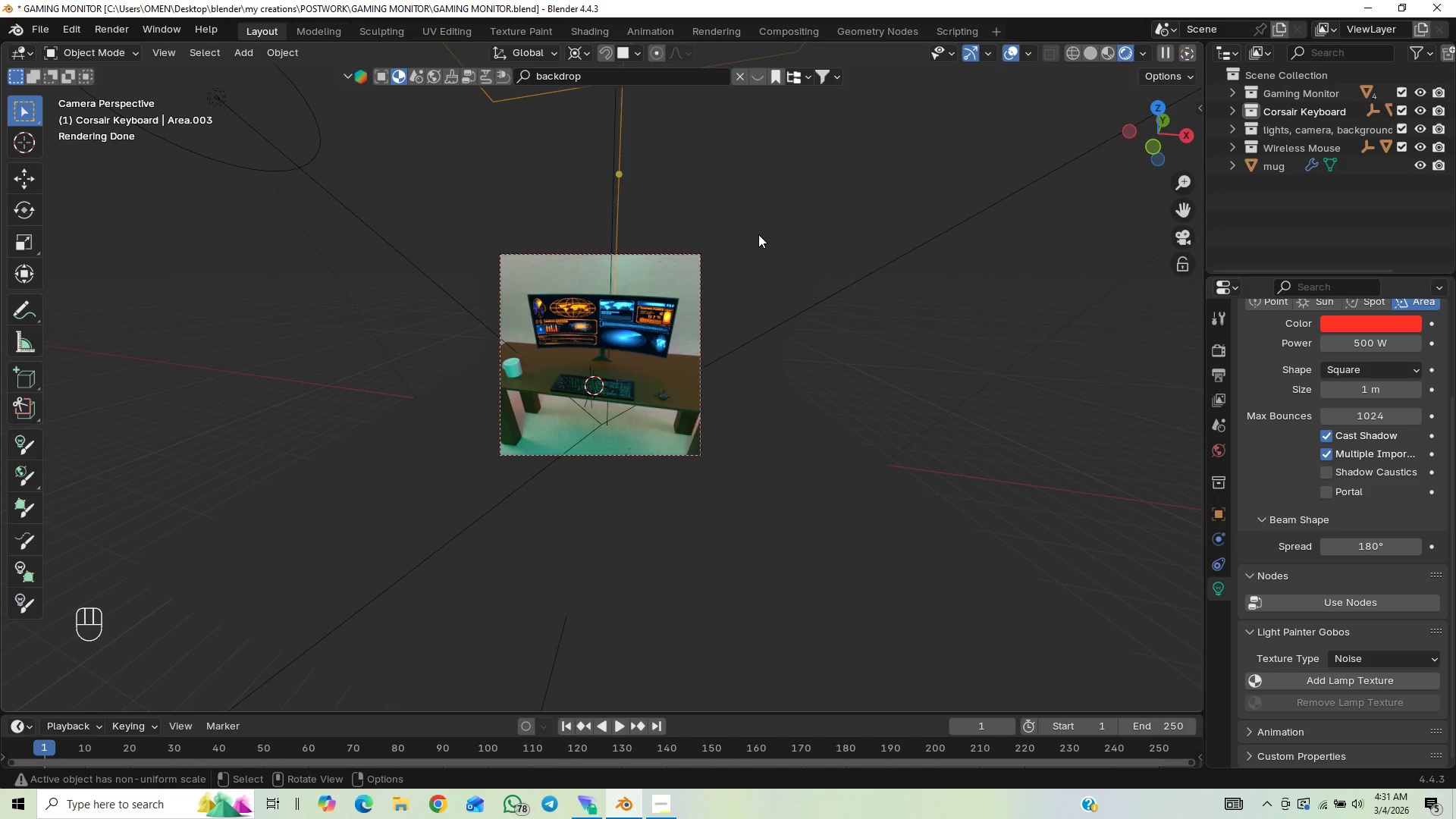 
type(GZ)
 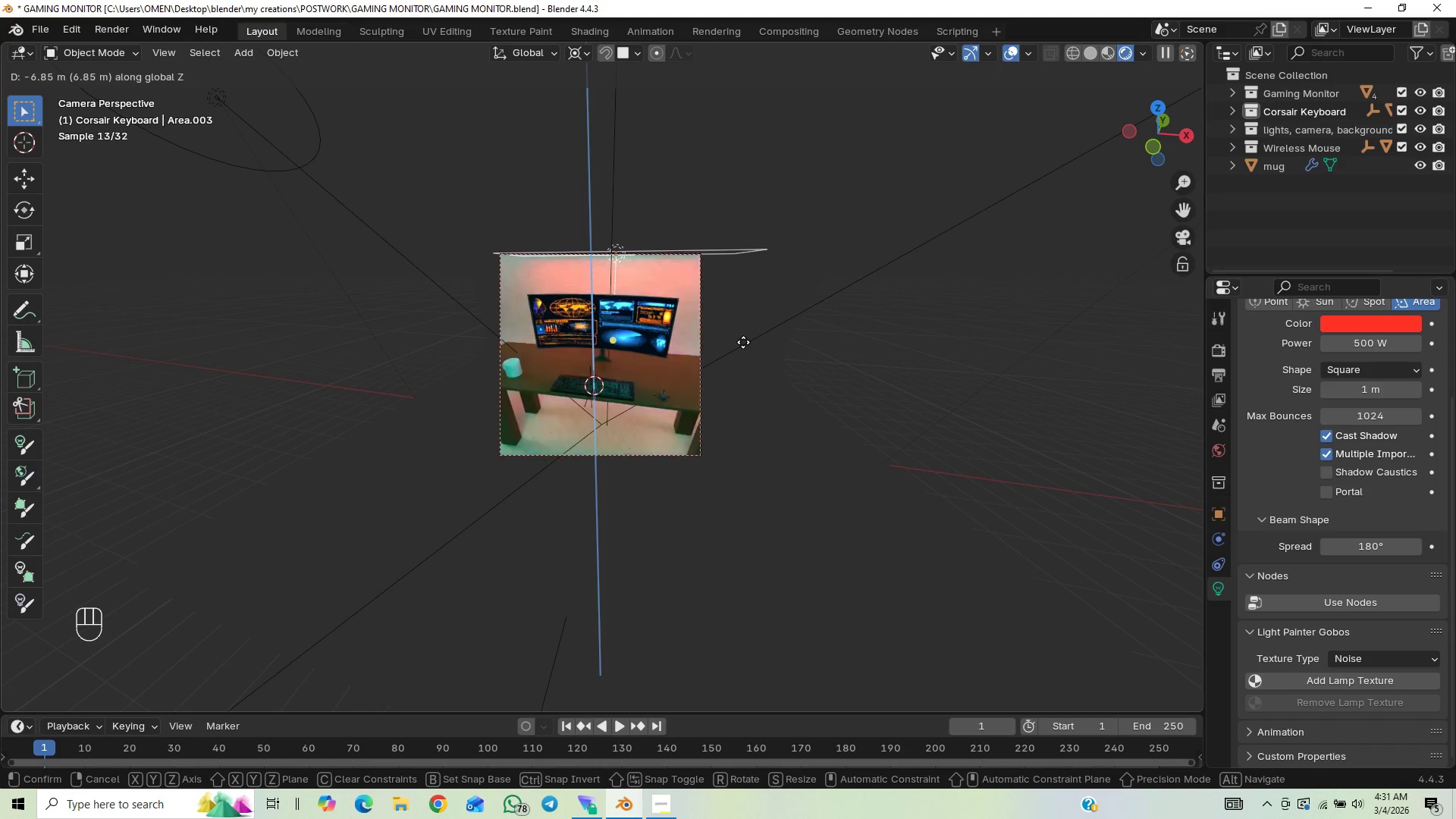 
wait(7.58)
 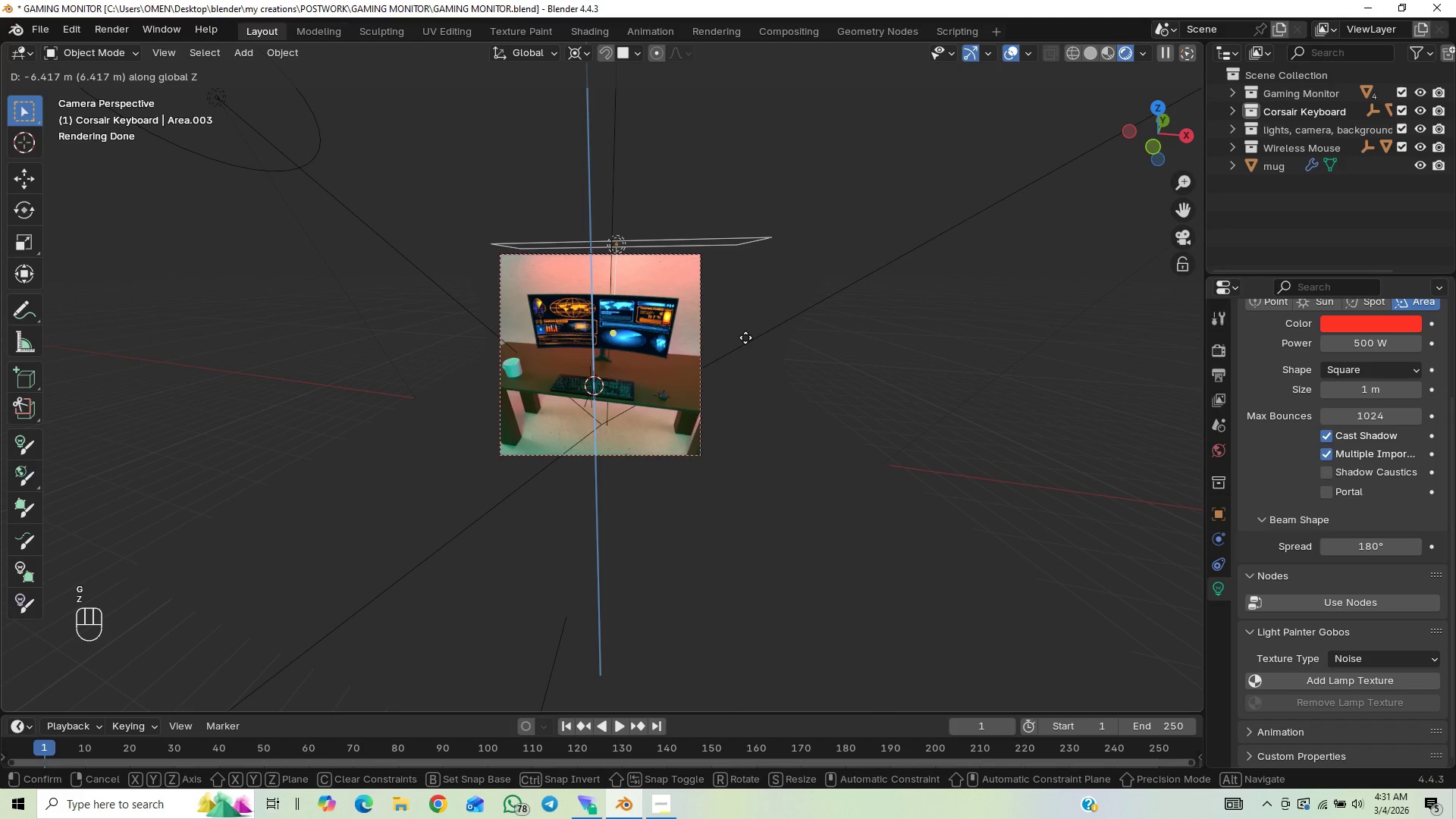 
left_click([744, 339])
 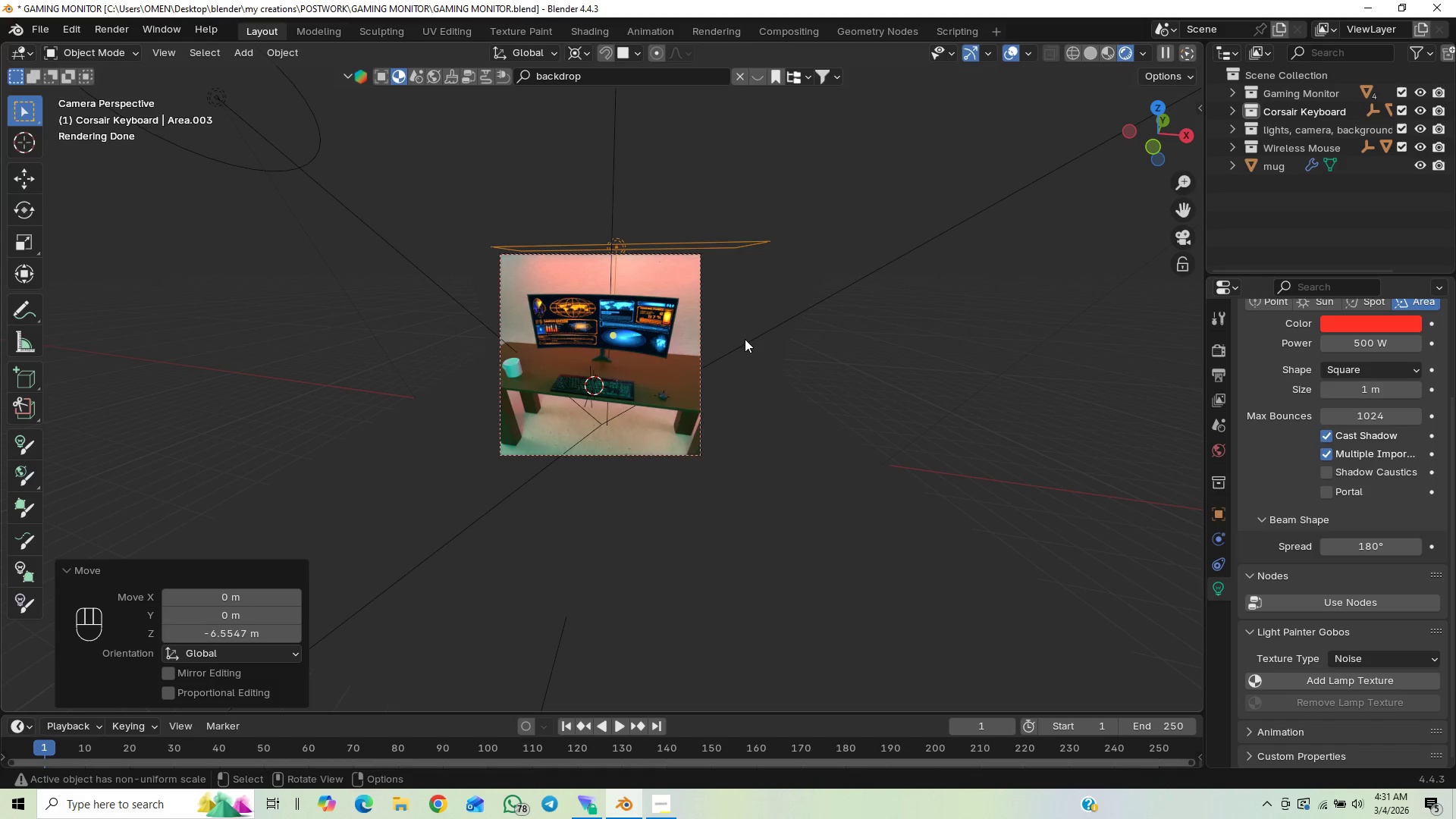 
key(F12)
 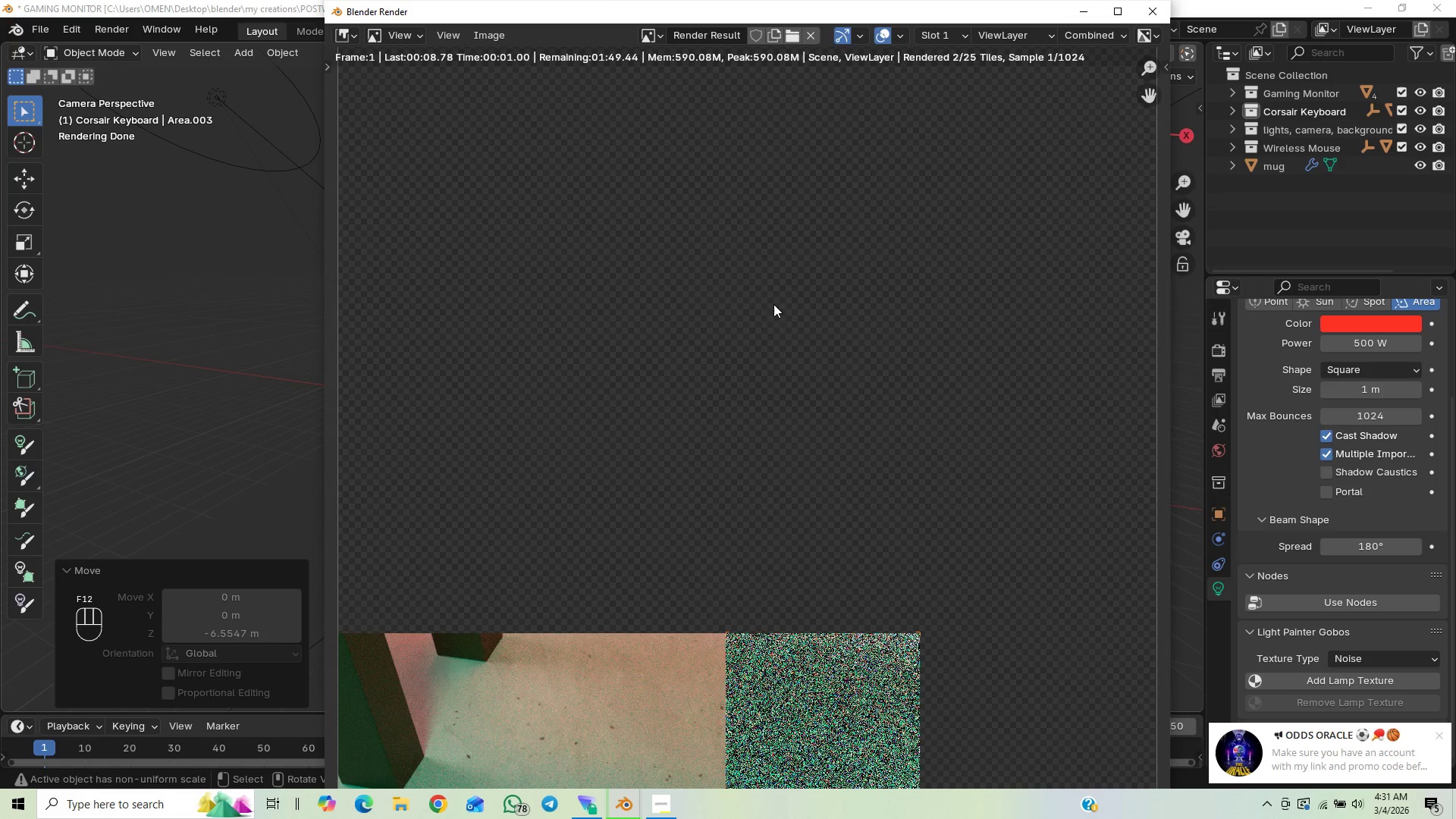 
scroll: coordinate [789, 528], scroll_direction: down, amount: 1.0
 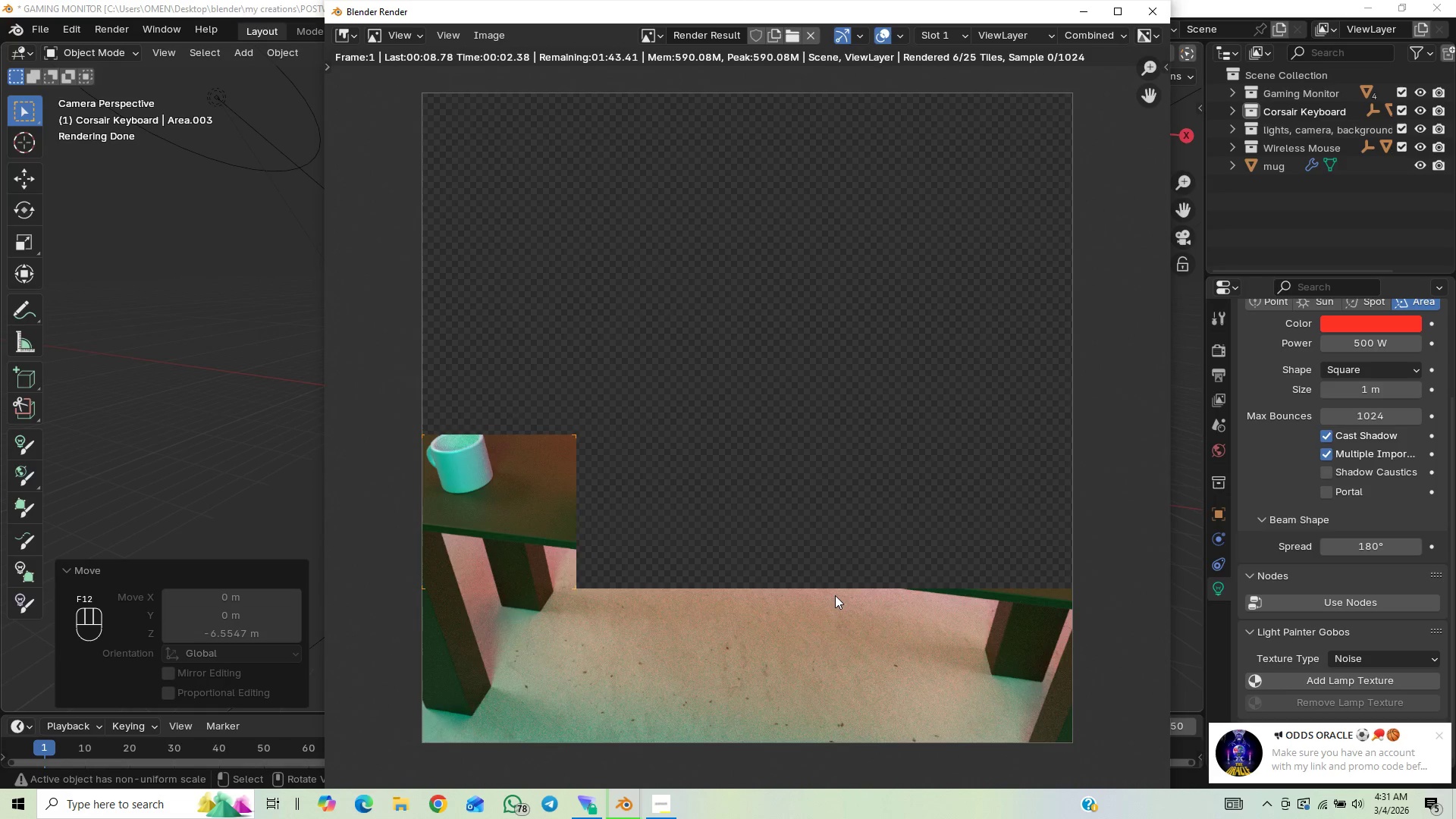 
scroll: coordinate [839, 604], scroll_direction: up, amount: 3.0
 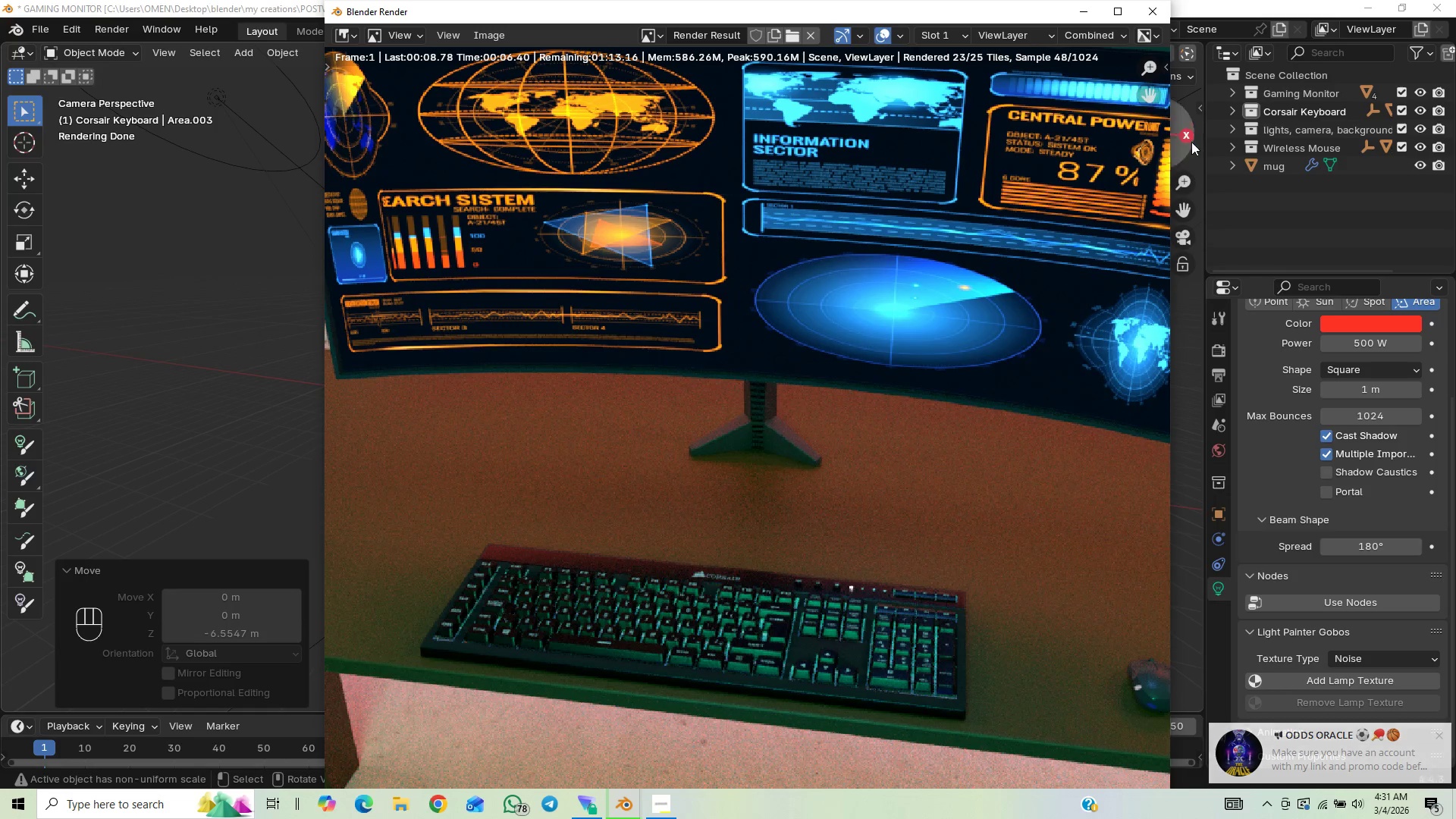 
left_click([1122, 14])
 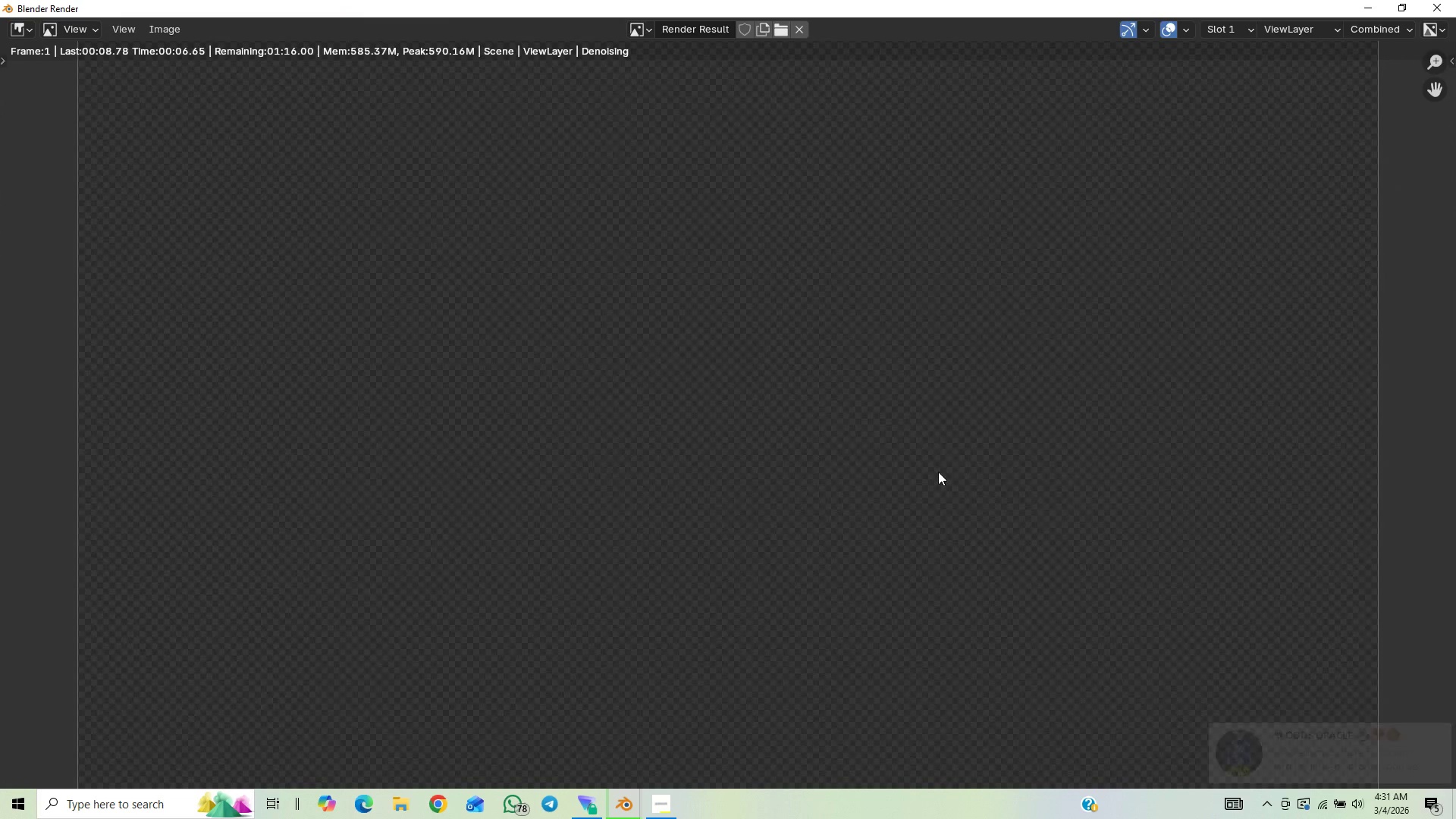 
scroll: coordinate [850, 482], scroll_direction: down, amount: 3.0
 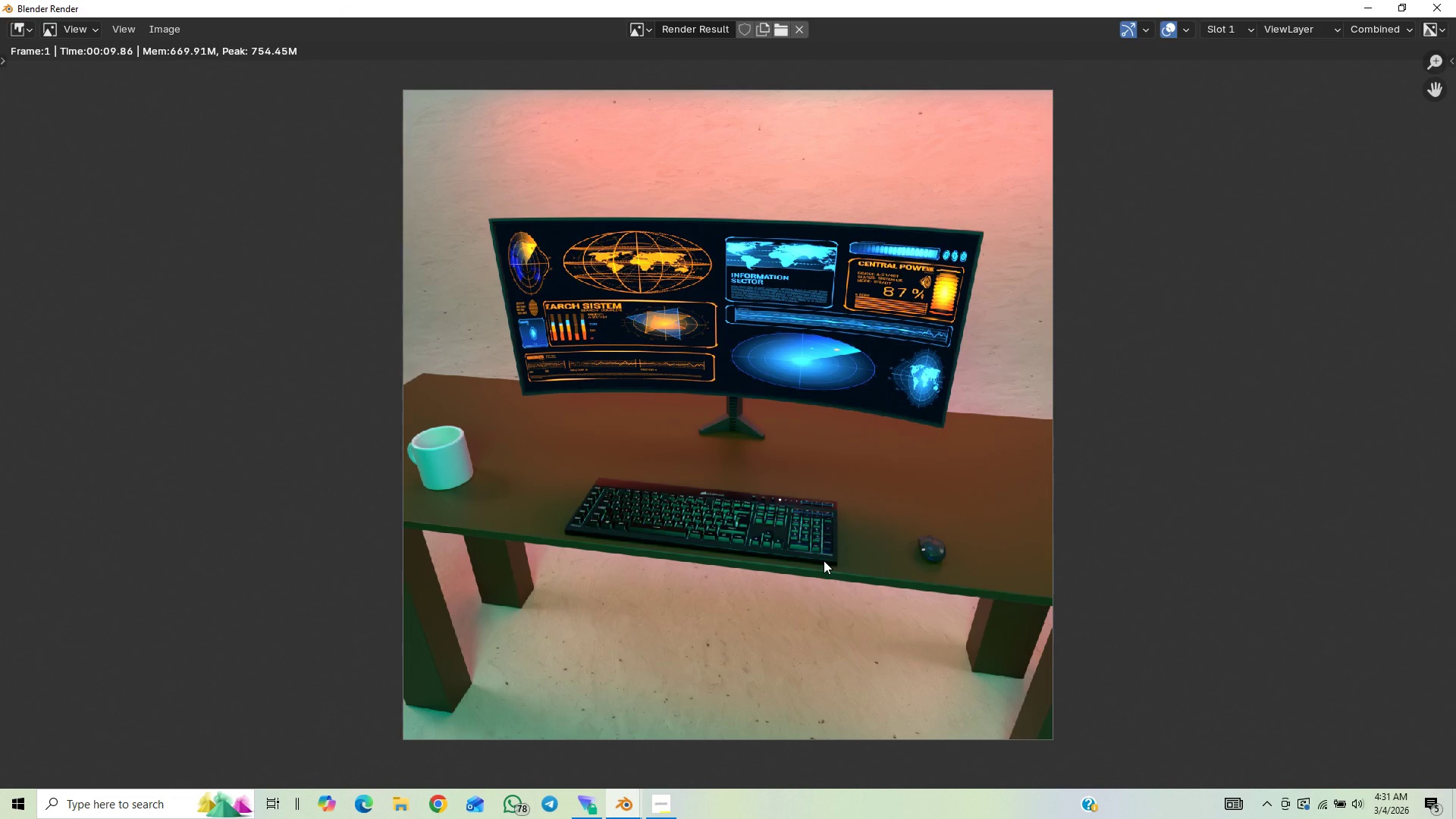 
scroll: coordinate [821, 563], scroll_direction: up, amount: 3.0
 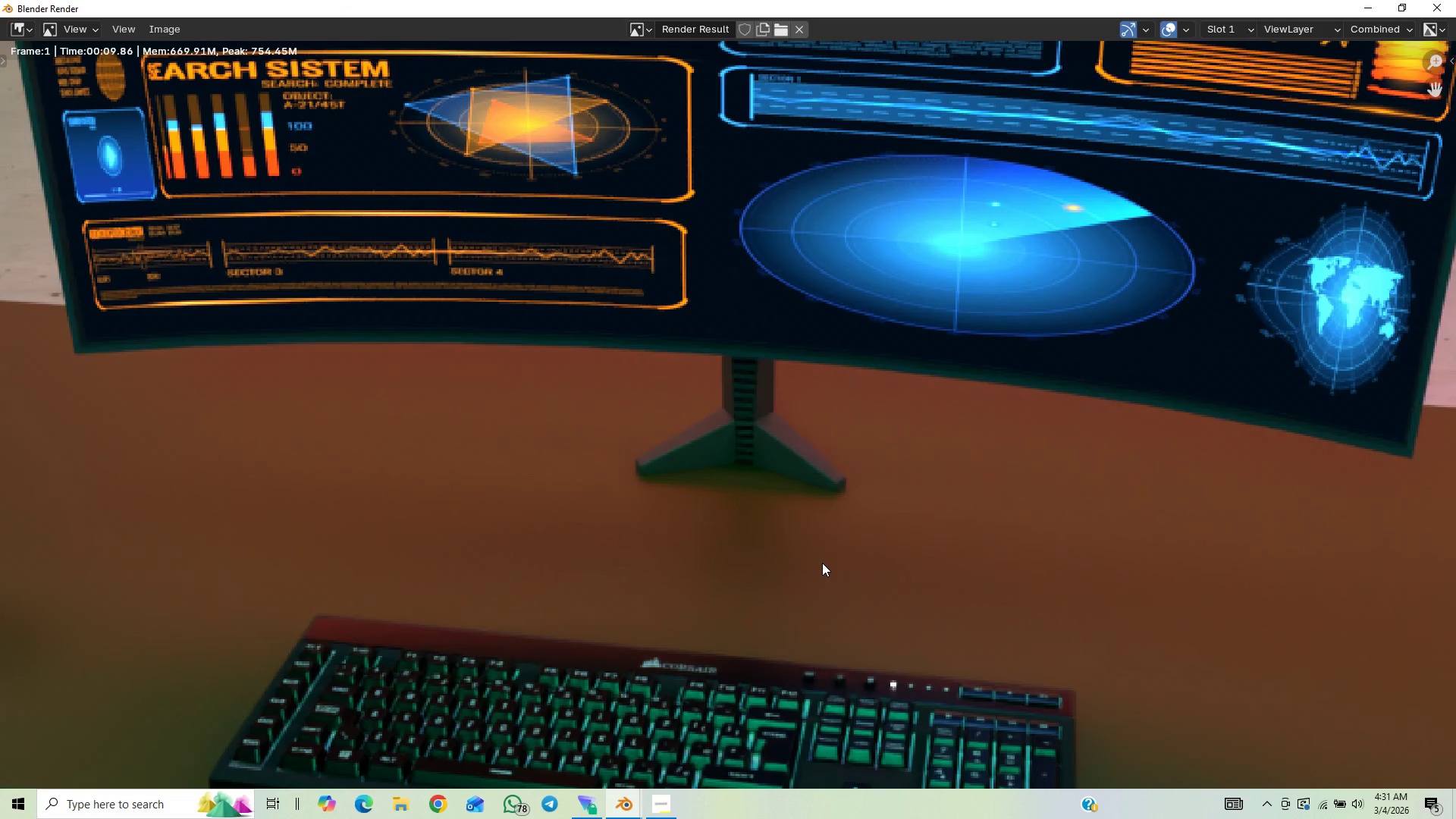 
scroll: coordinate [829, 554], scroll_direction: down, amount: 5.0
 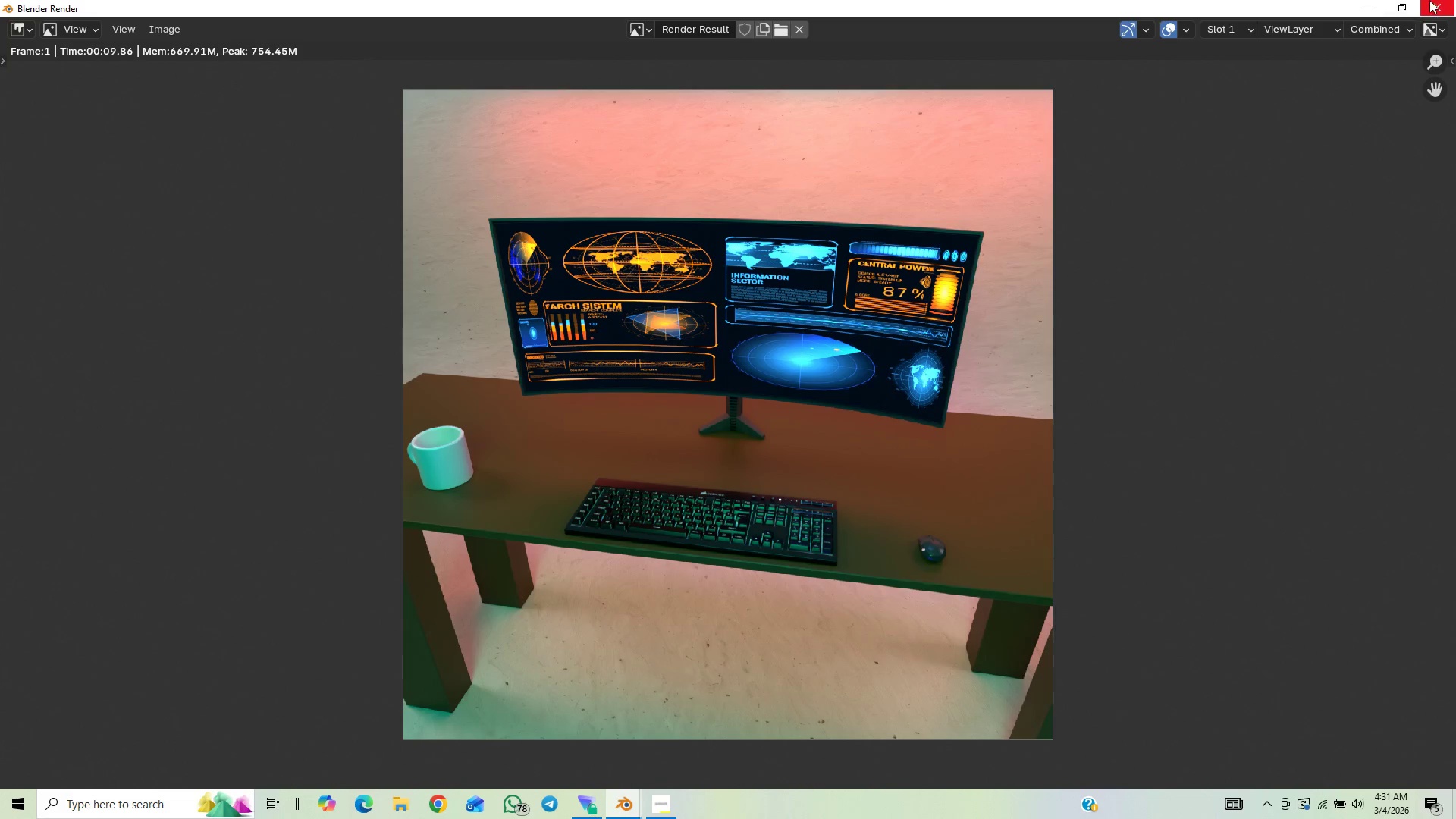 
left_click([1432, 0])
 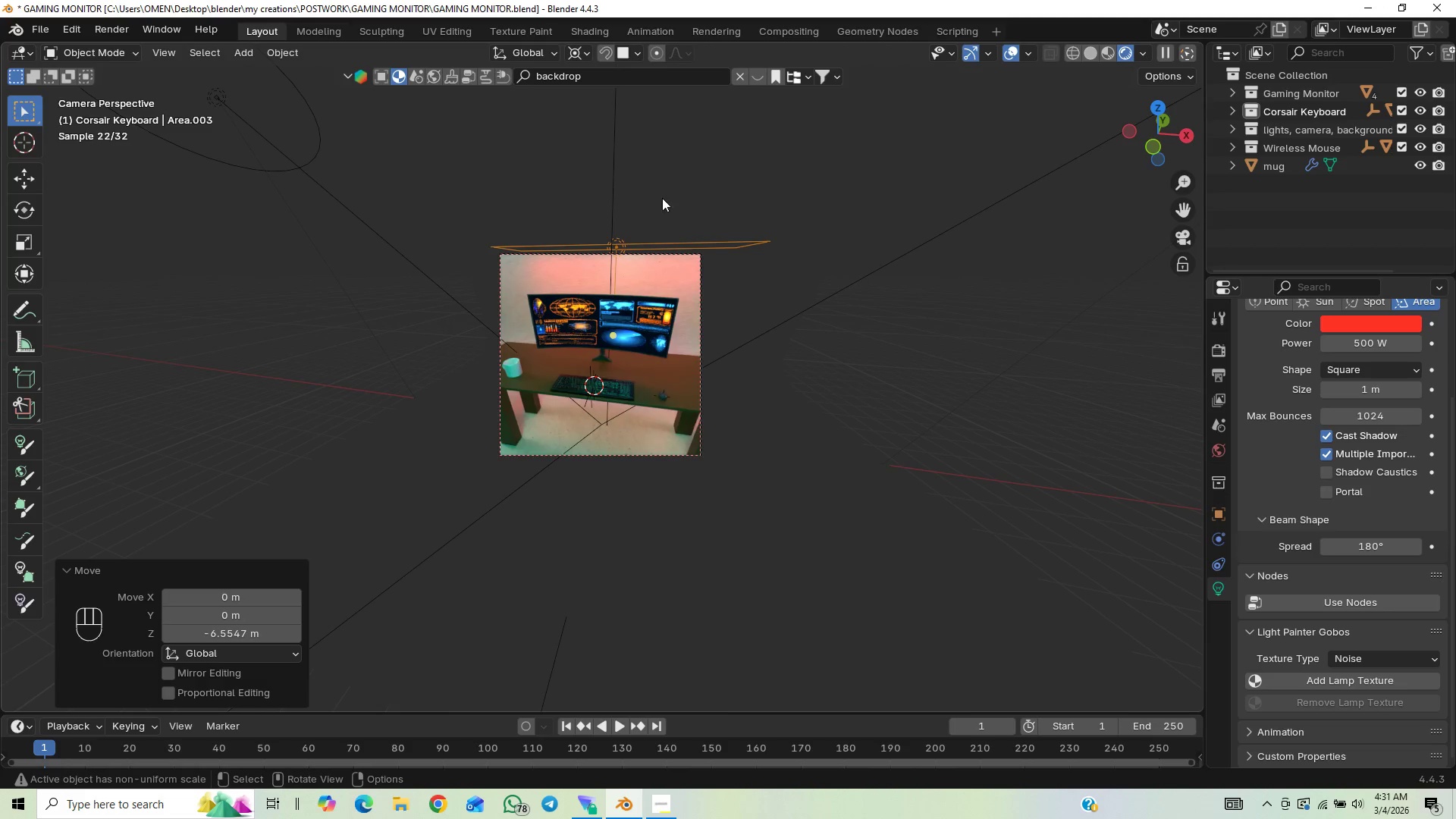 
left_click([609, 155])
 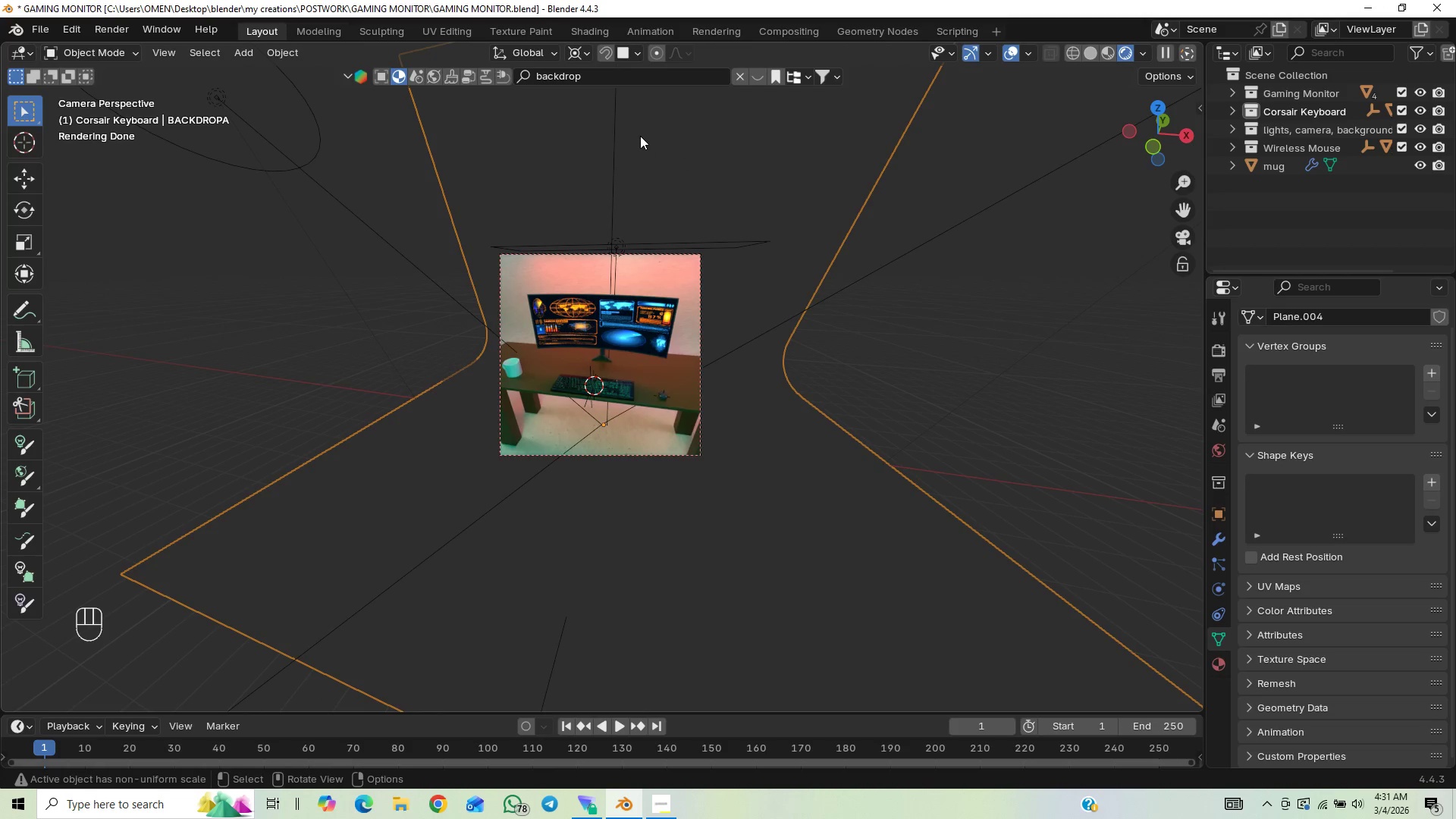 
left_click([613, 136])
 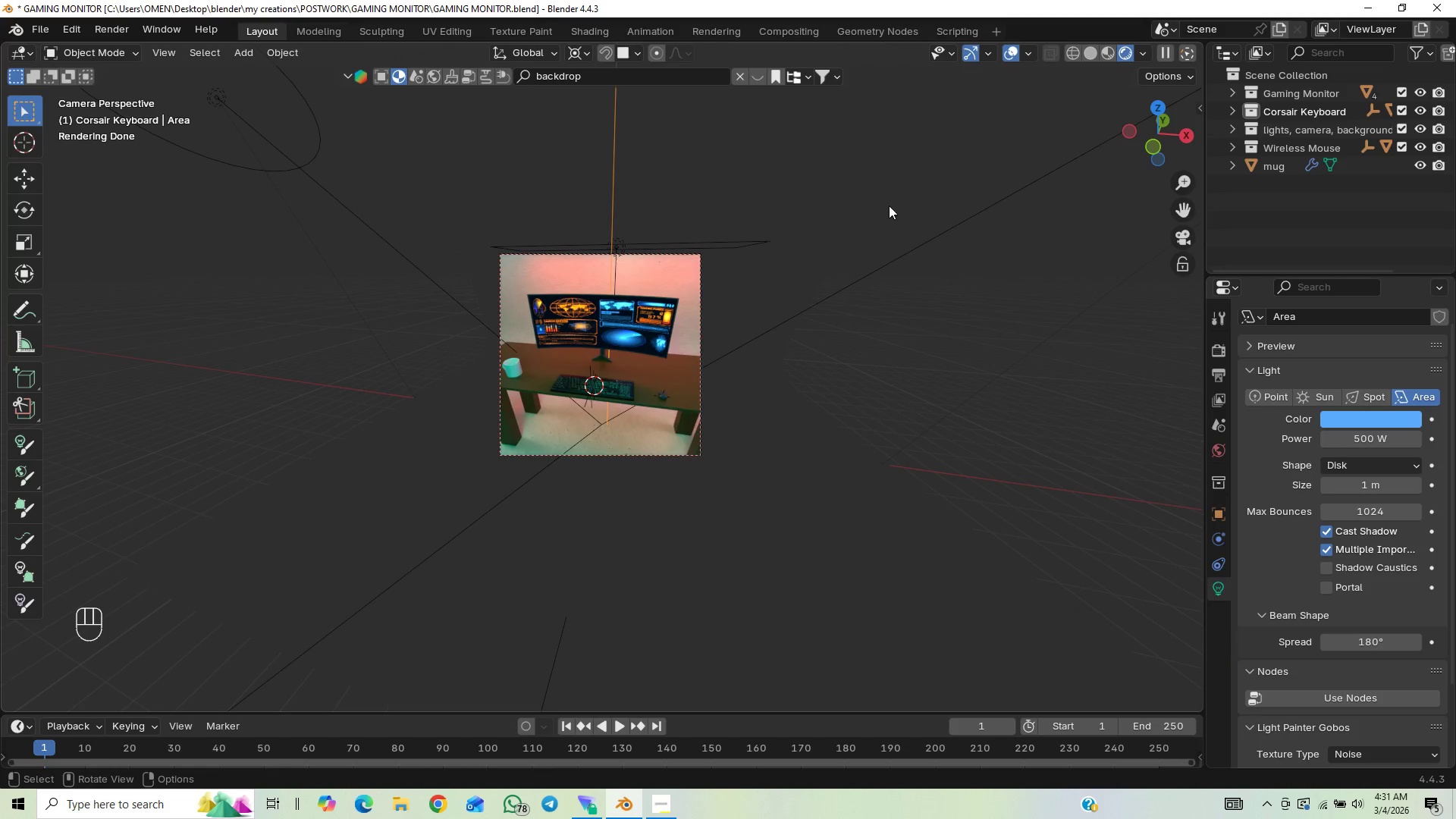 
type(GZ)
 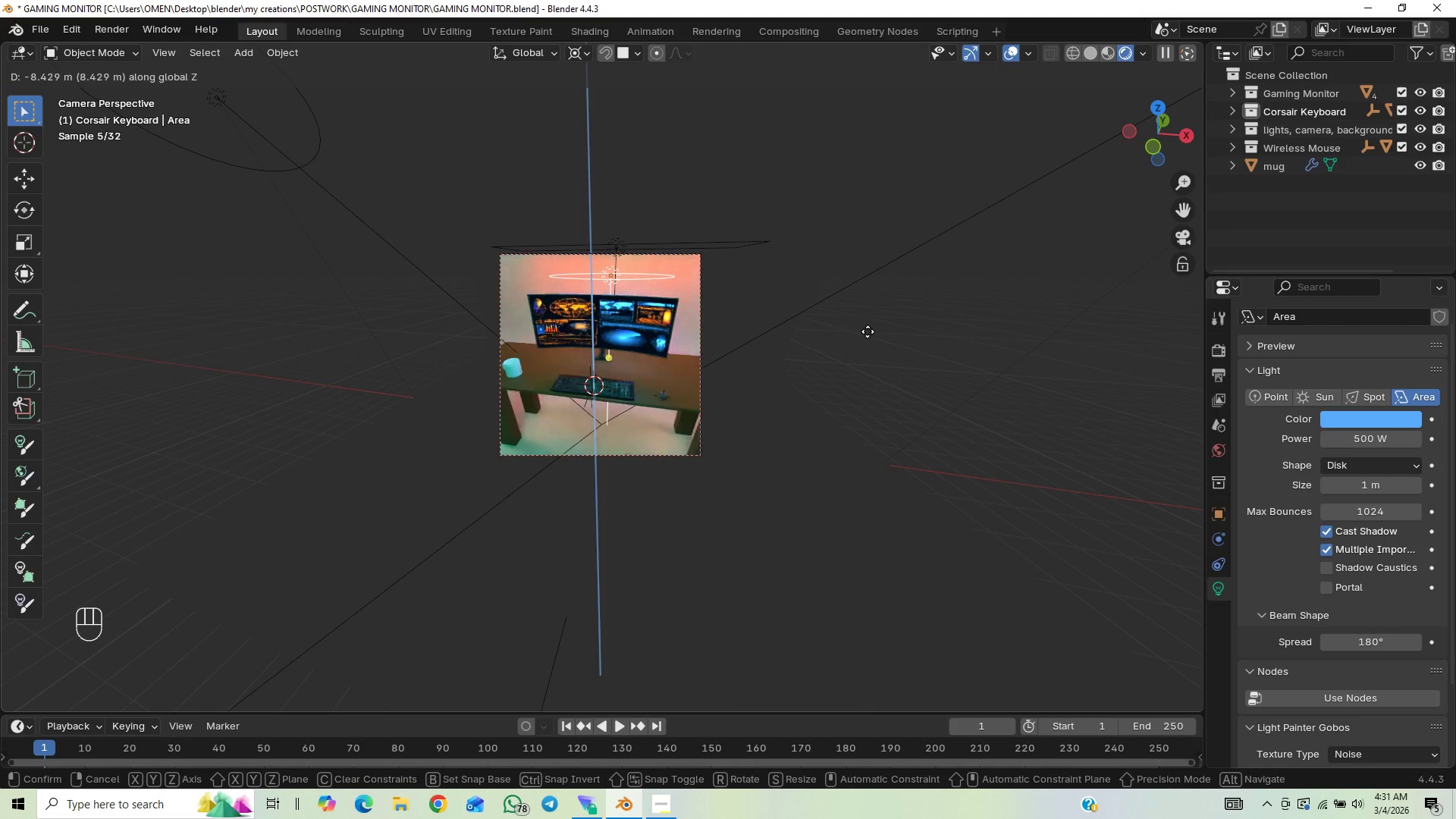 
wait(9.42)
 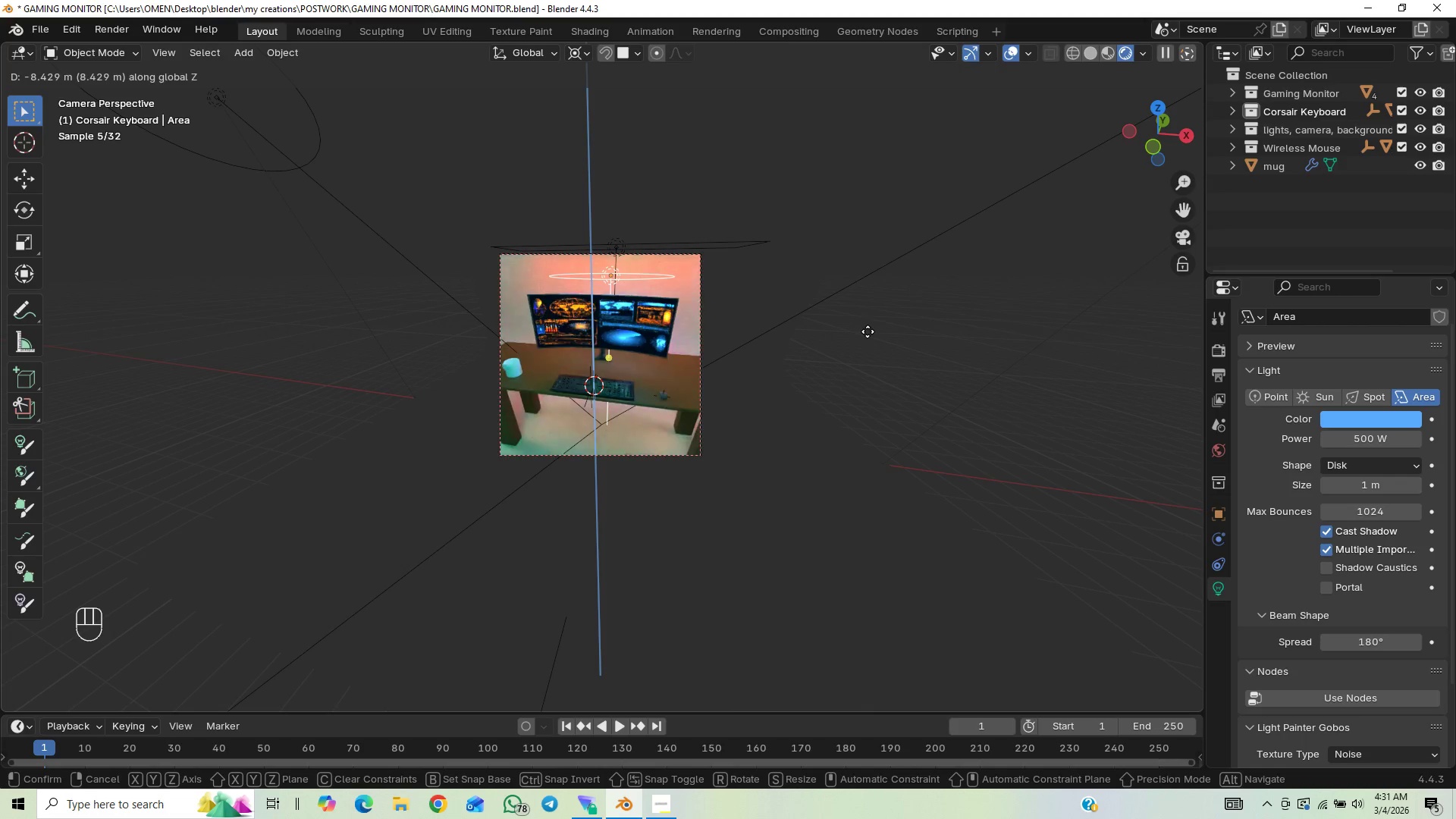 
left_click([861, 317])
 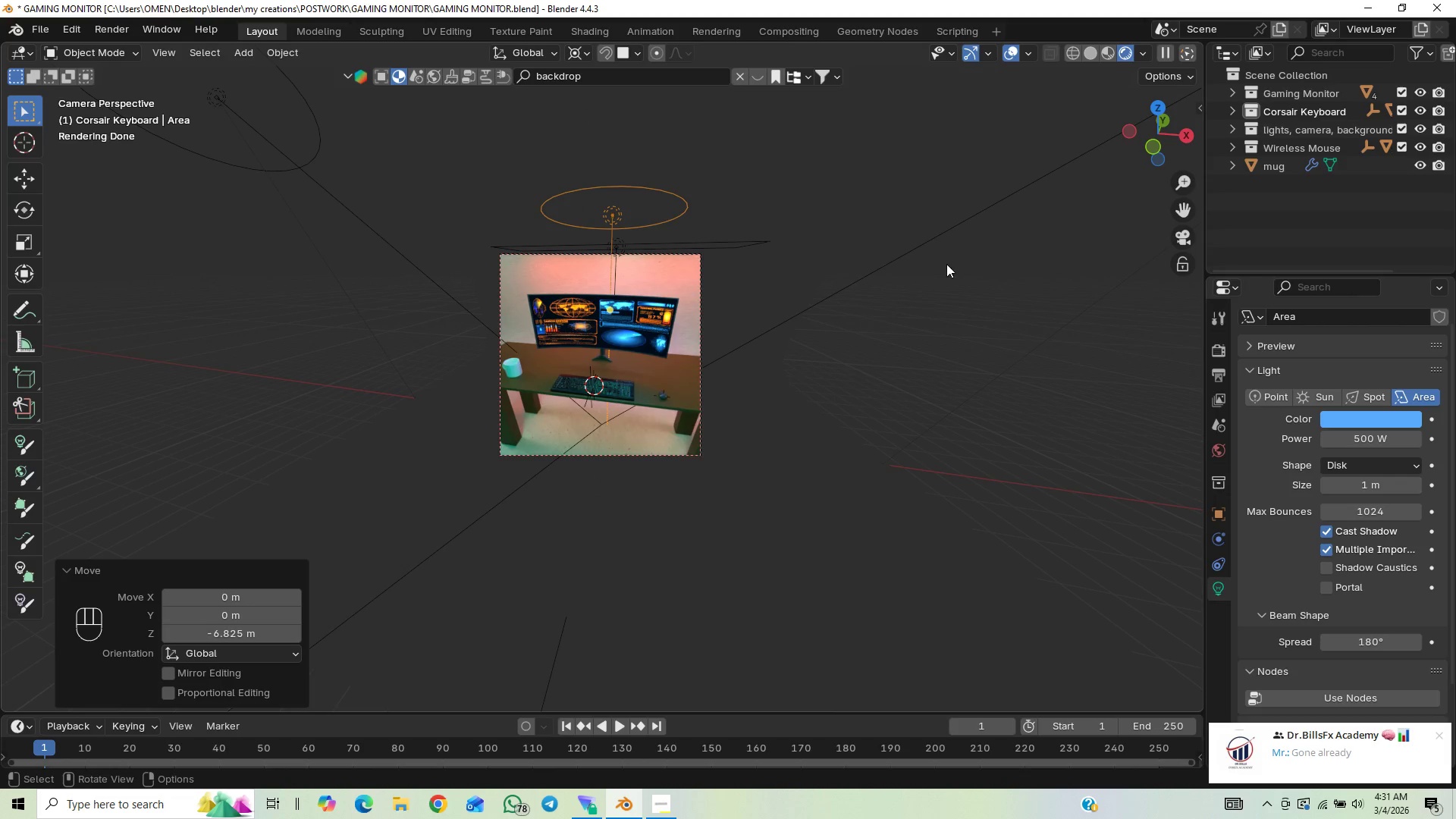 
left_click([972, 212])
 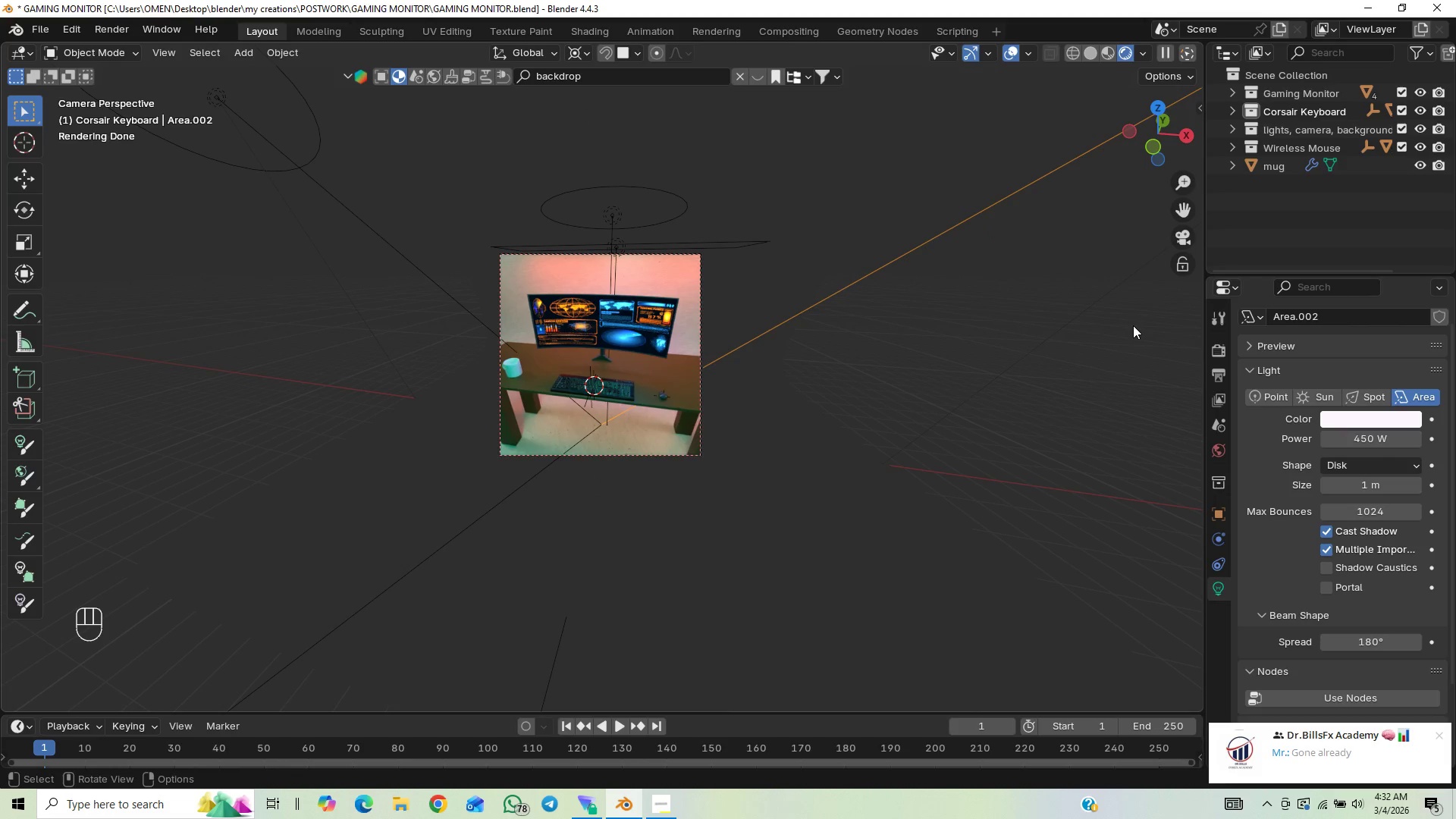 
type(GZ)
 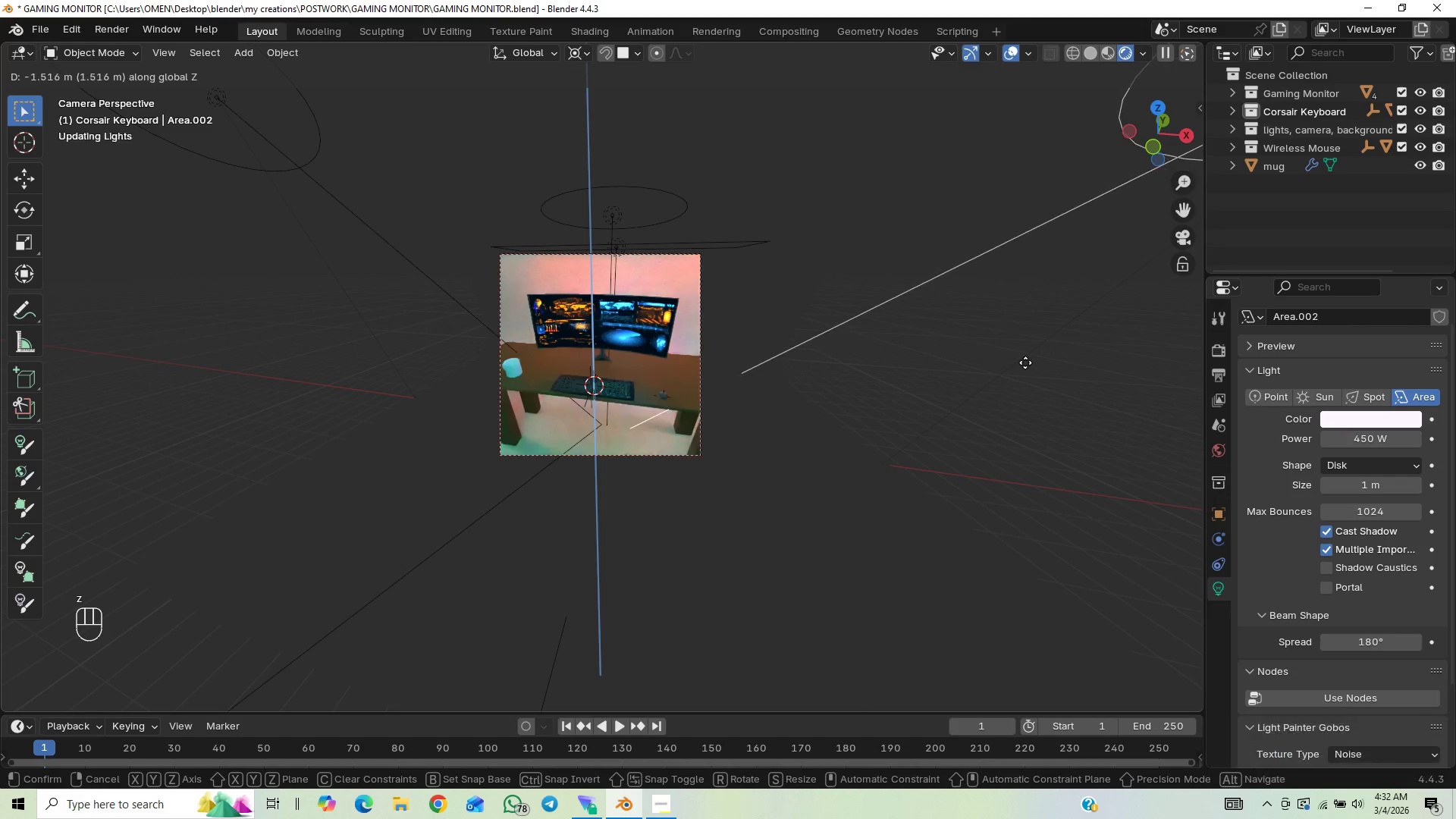 
type(XS)
 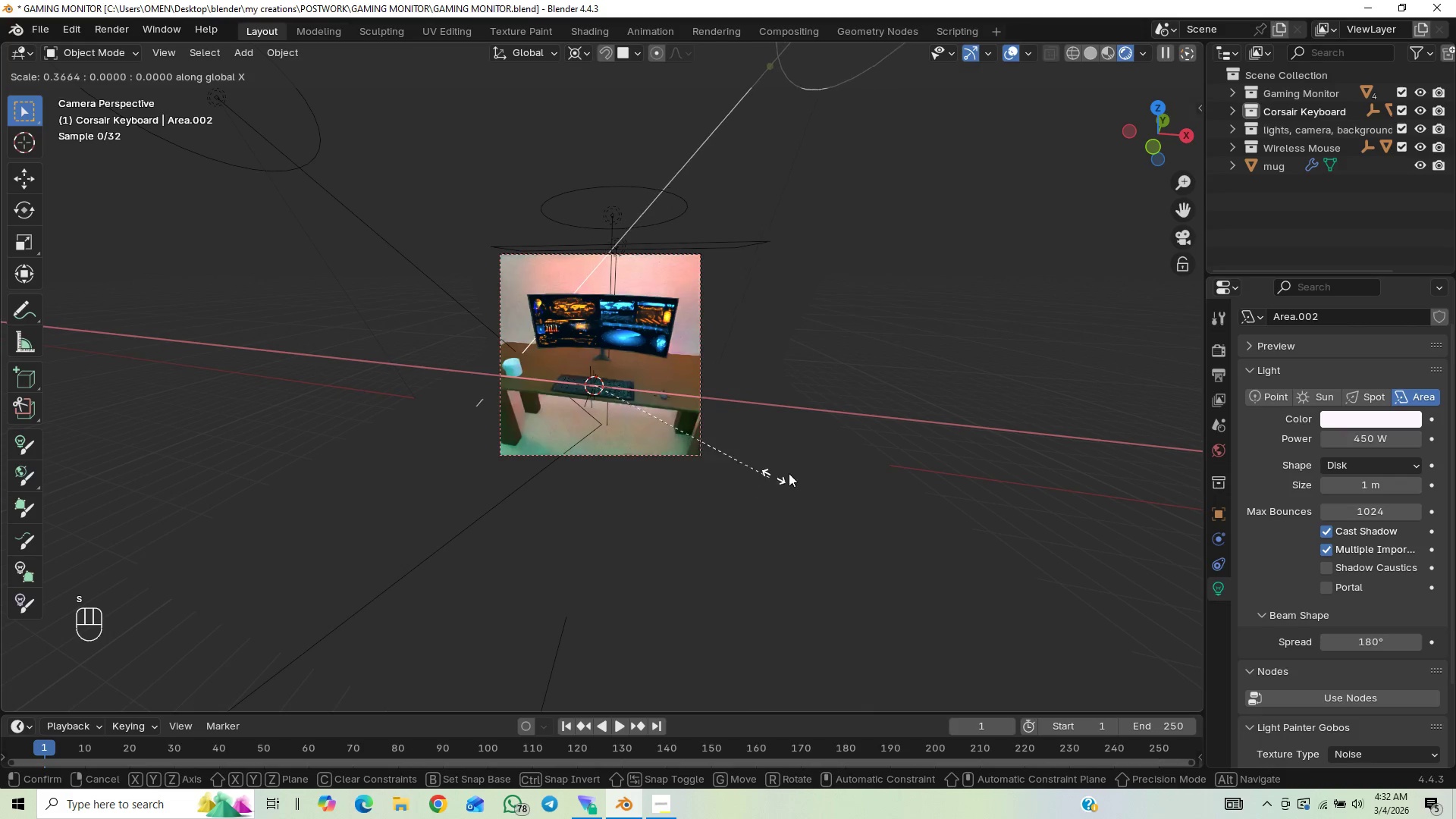 
key(Z)
 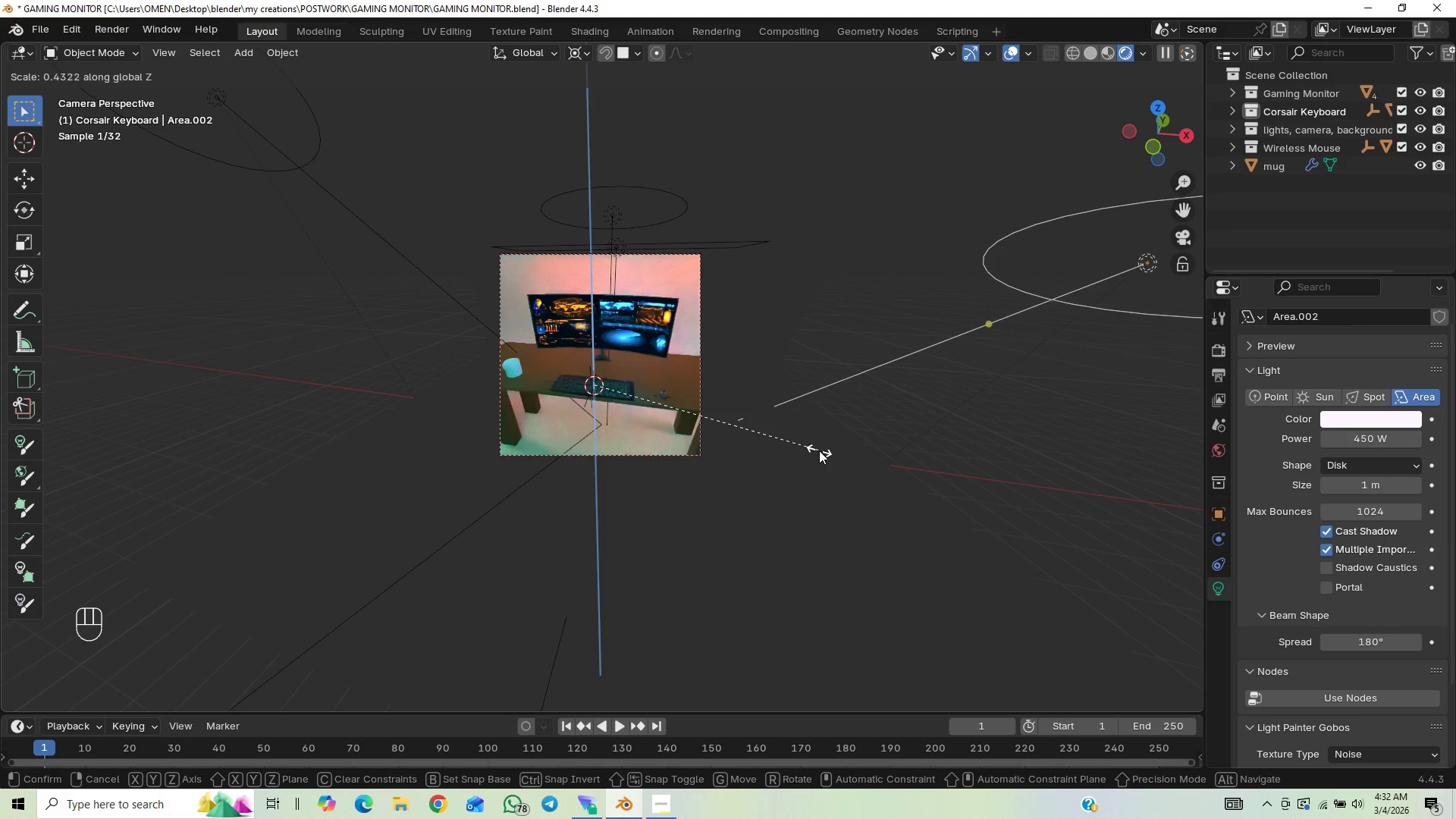 
right_click([874, 403])
 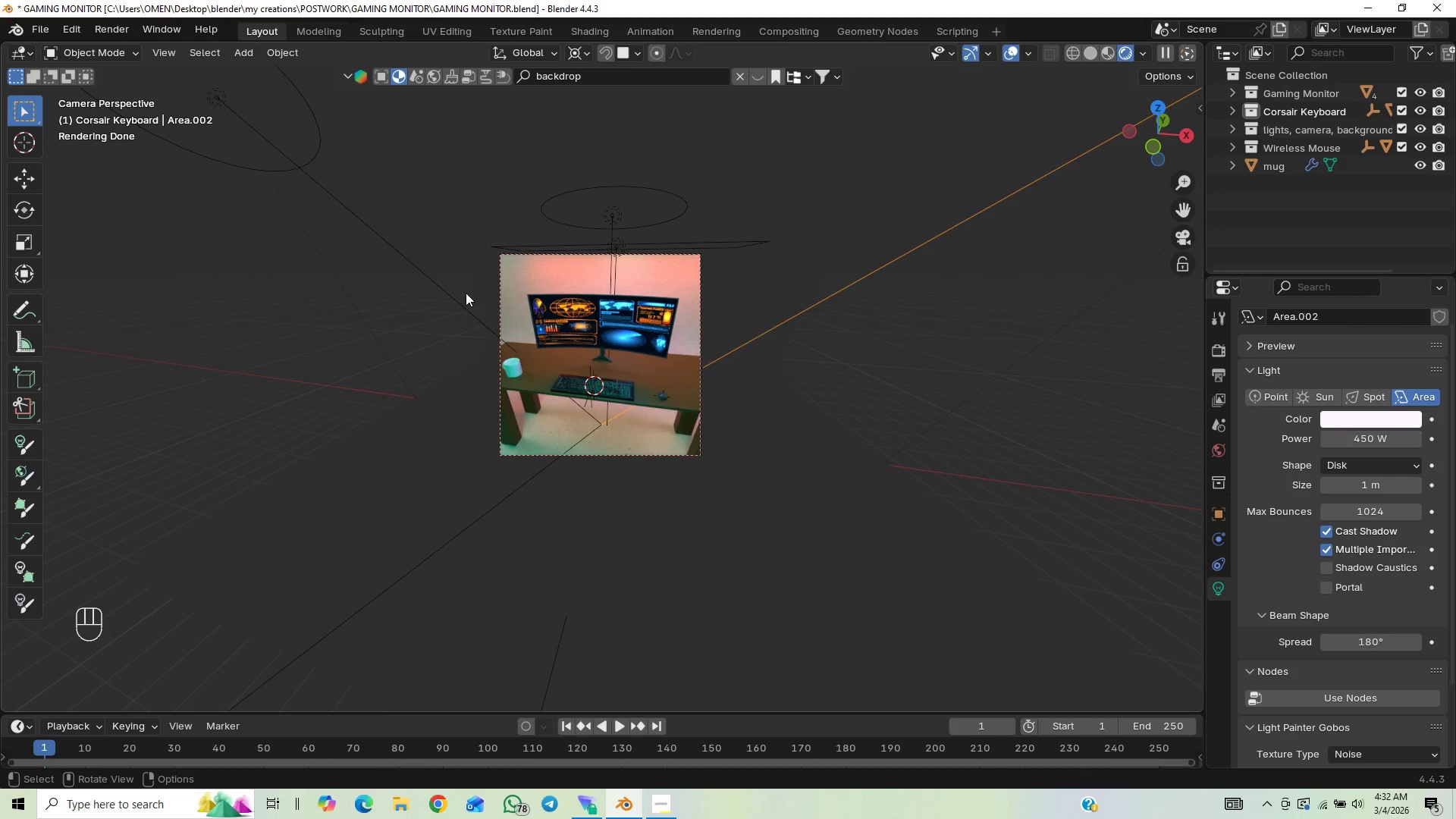 
scroll: coordinate [1034, 342], scroll_direction: down, amount: 10.0
 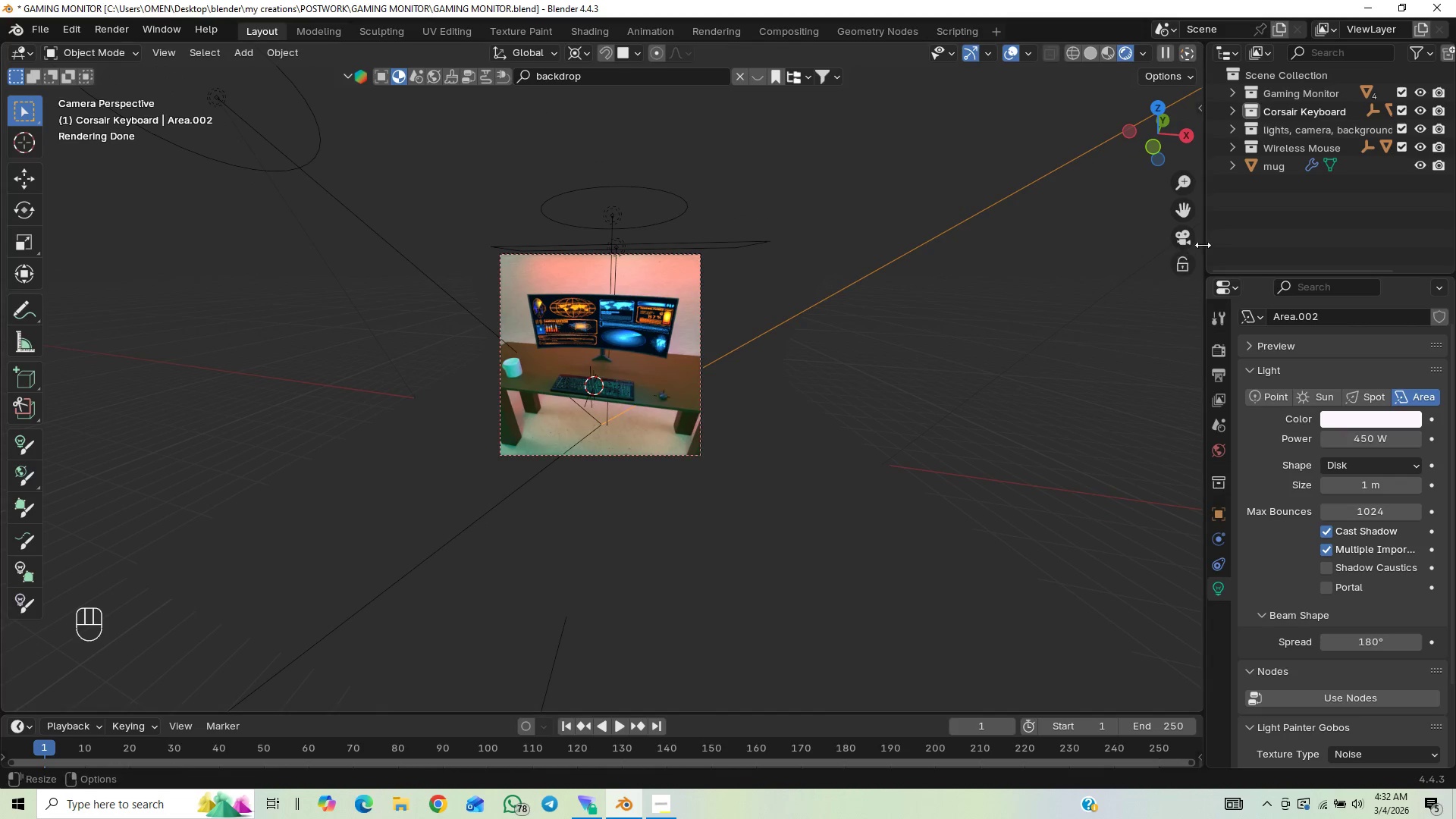 
left_click([1181, 236])
 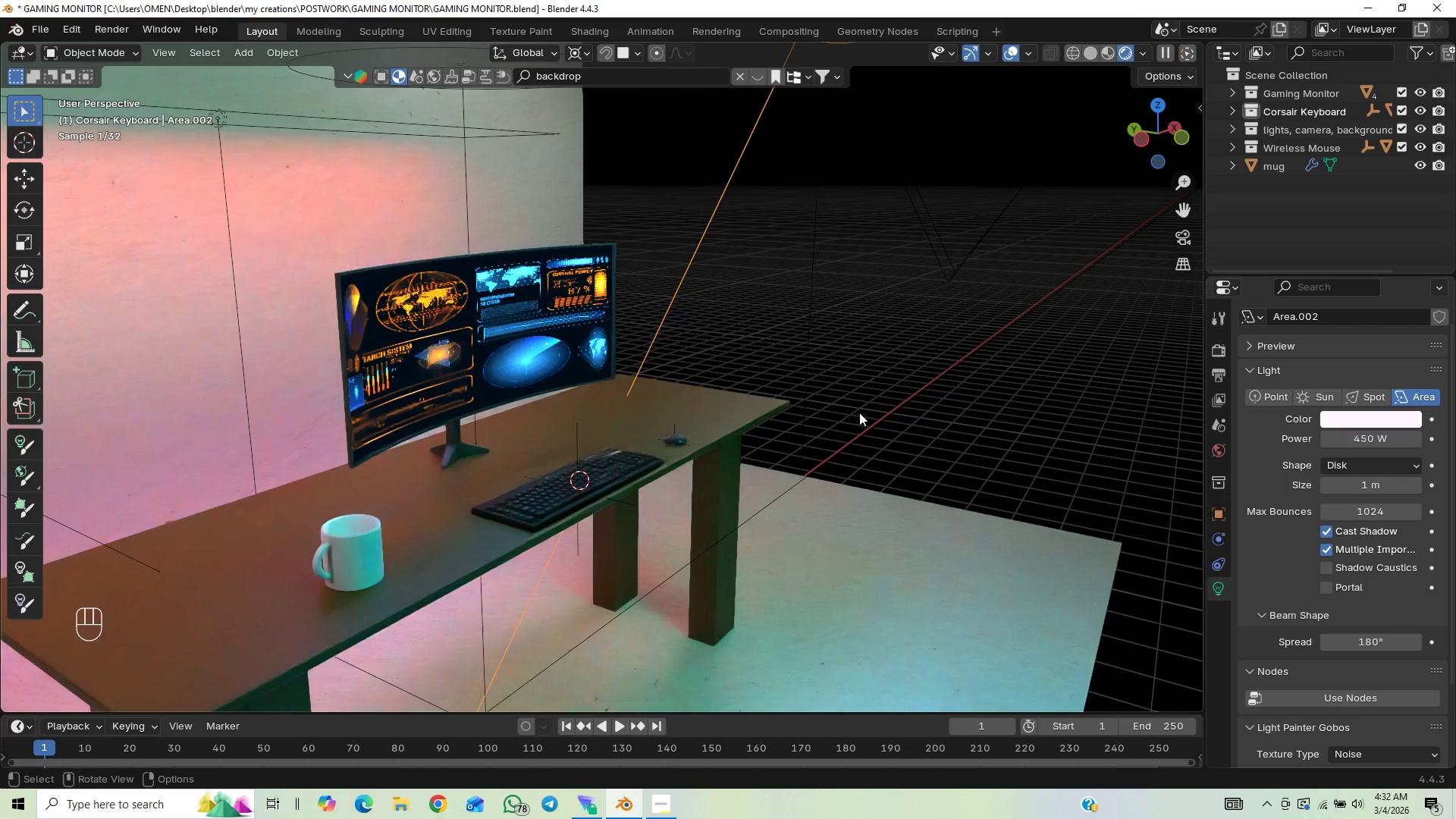 
scroll: coordinate [871, 414], scroll_direction: down, amount: 7.0
 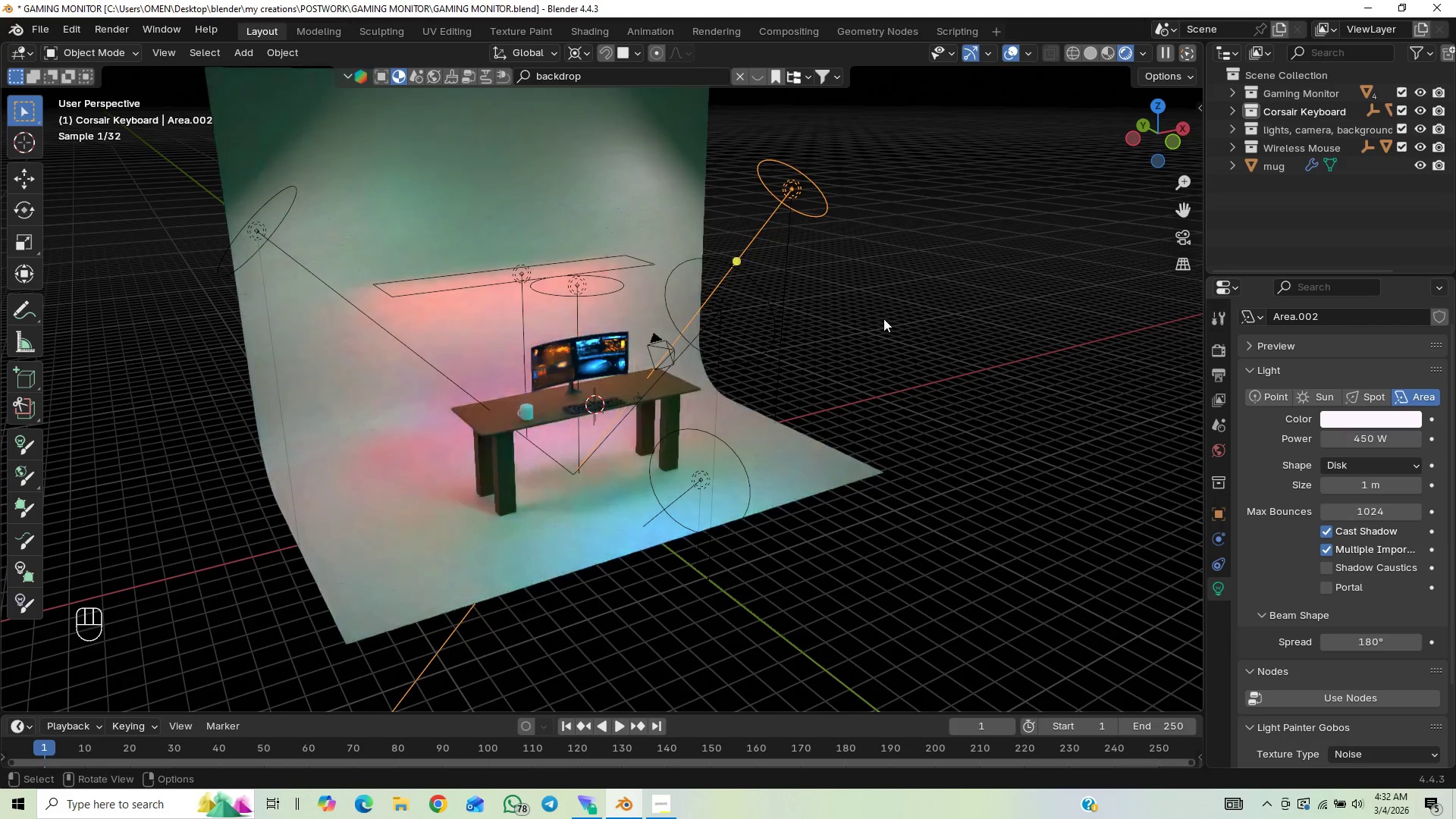 
key(S)
 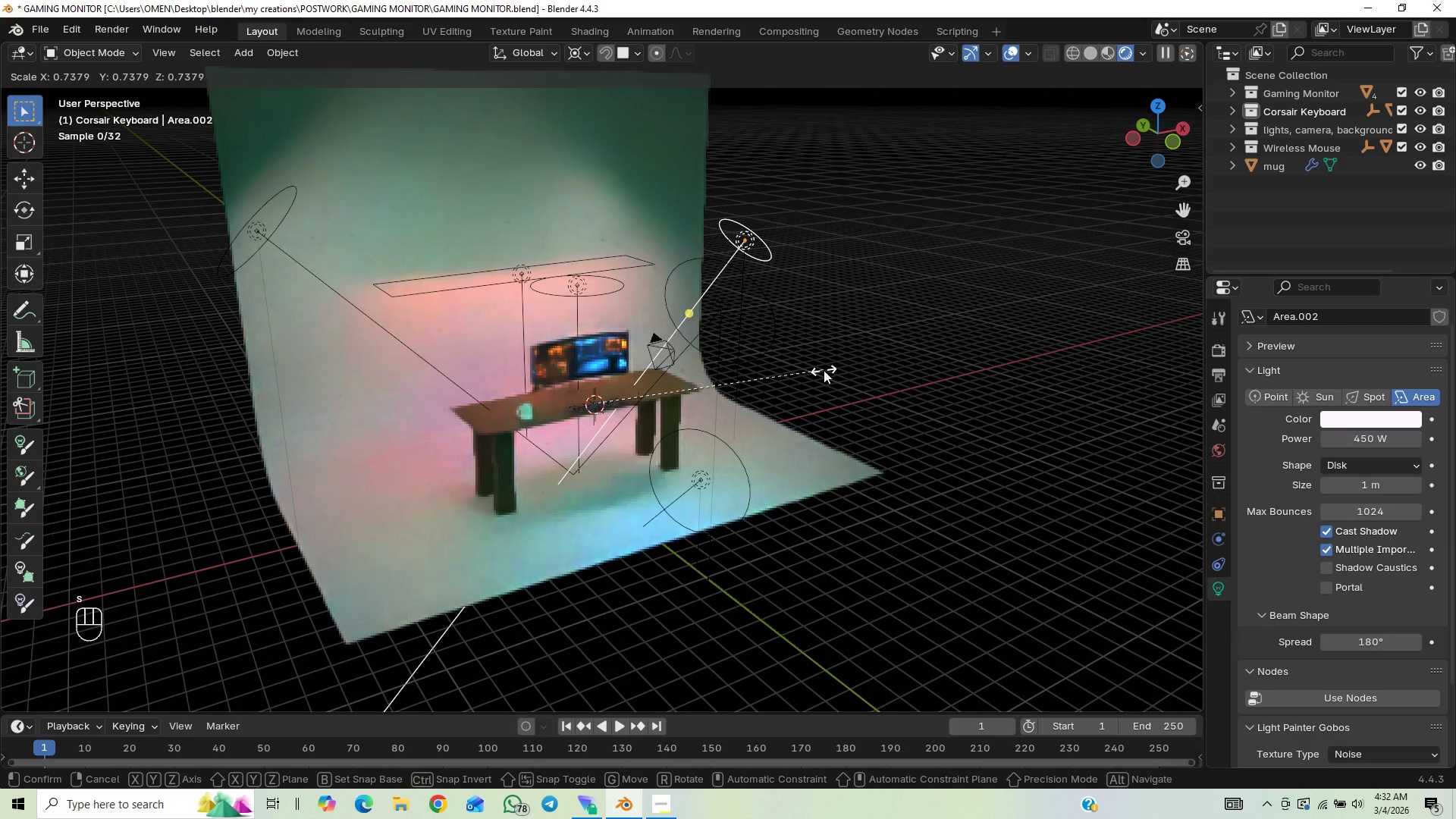 
left_click([824, 370])
 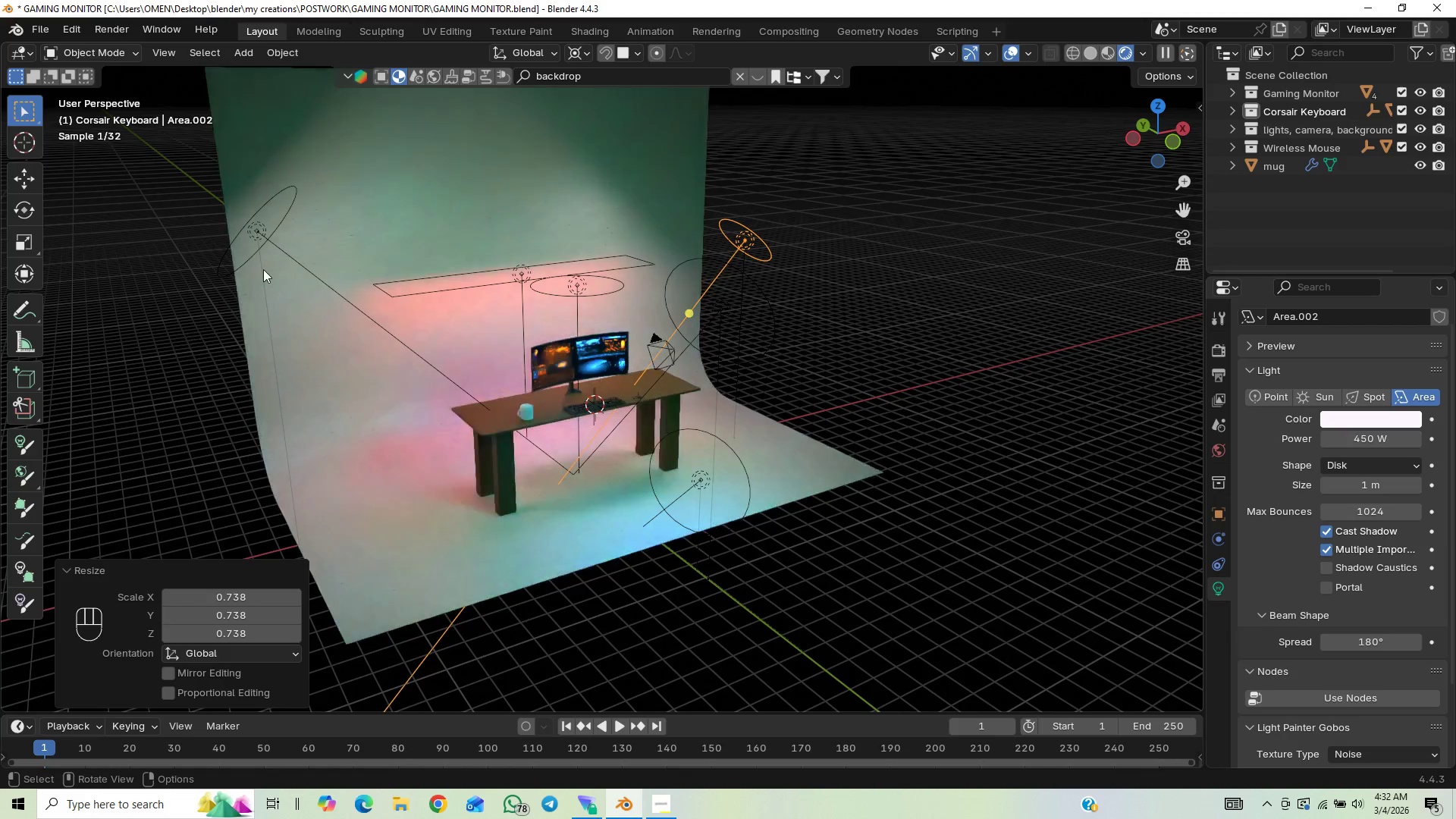 
left_click([268, 240])
 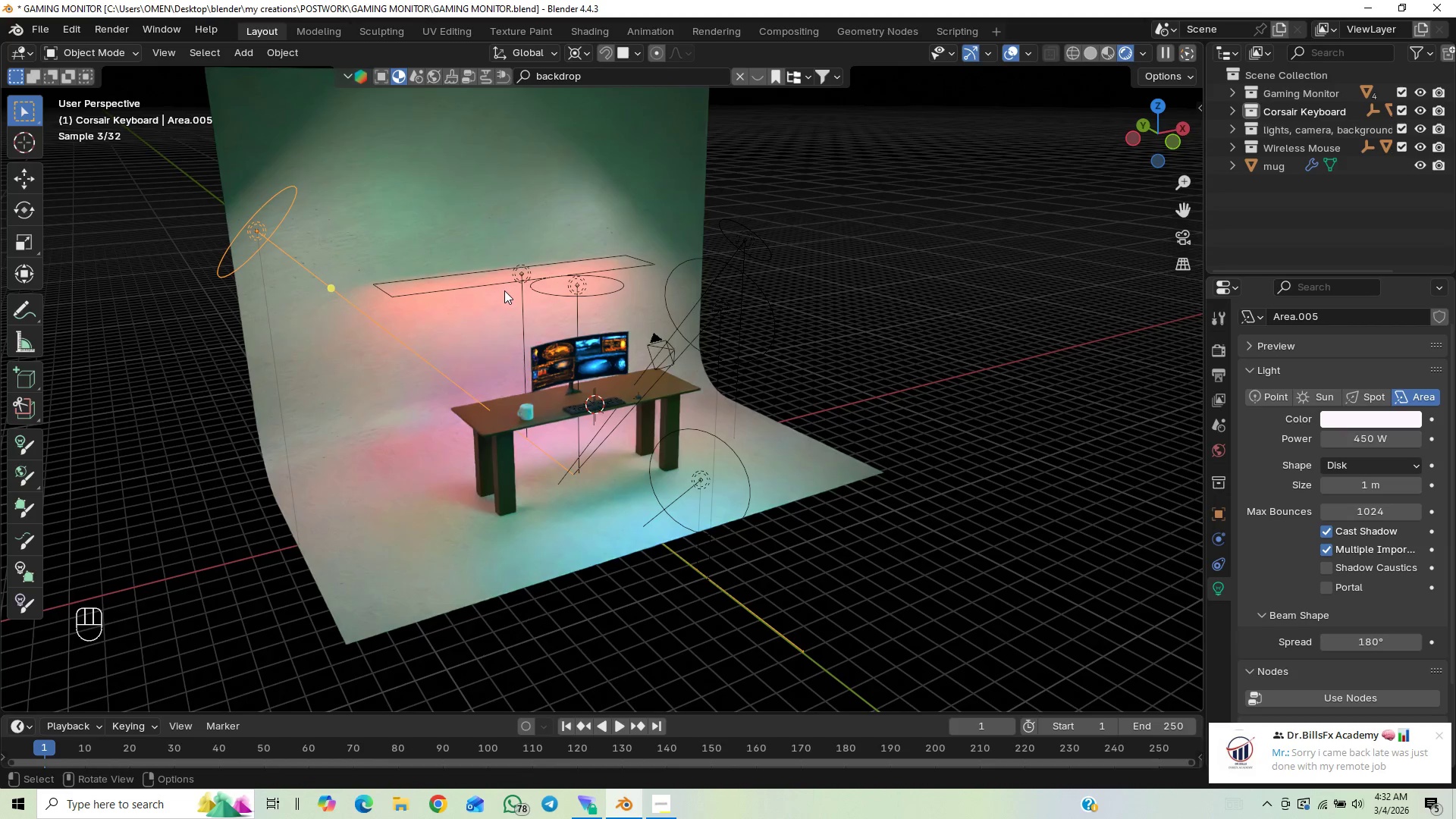 
key(S)
 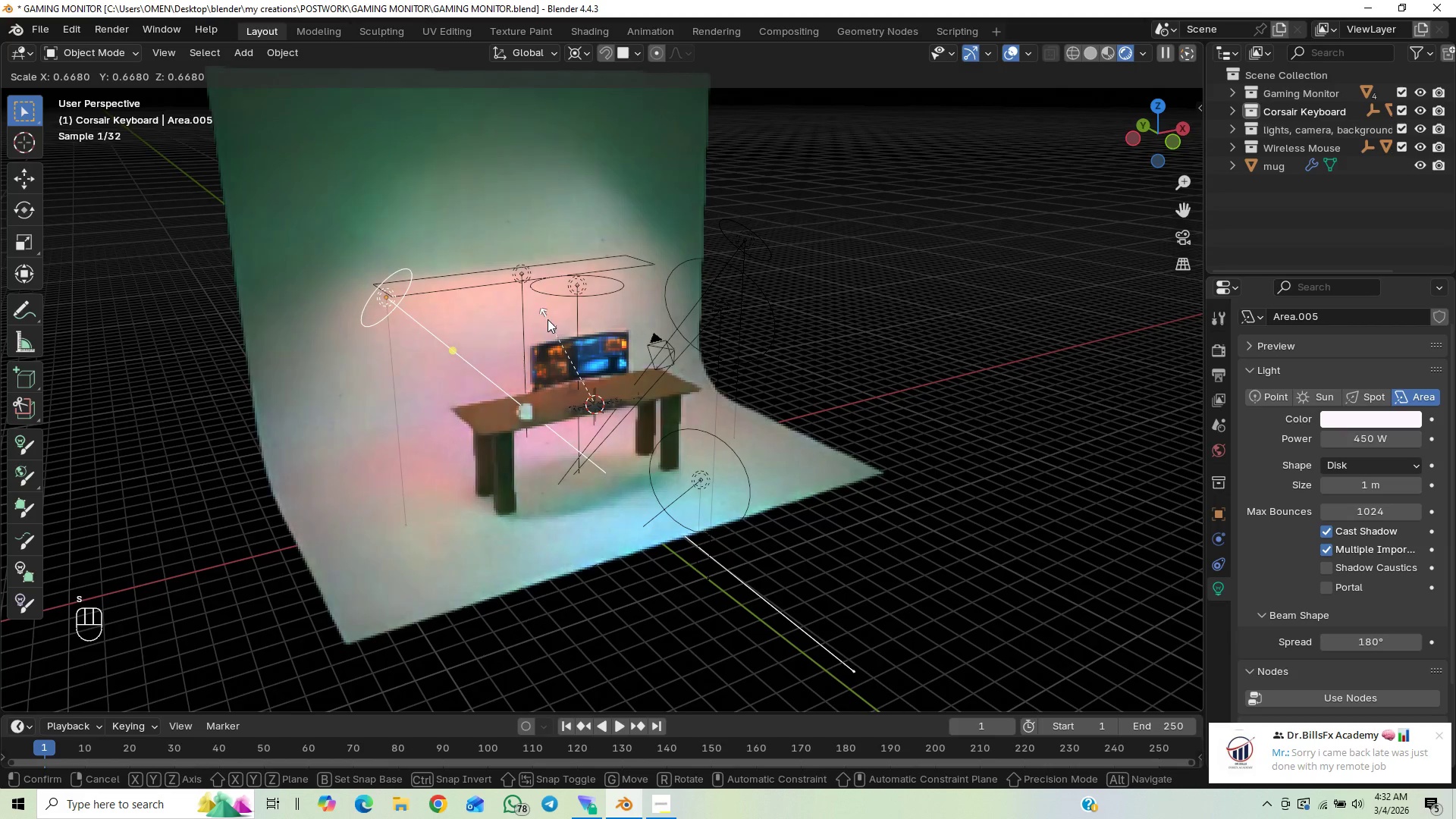 
left_click([548, 319])
 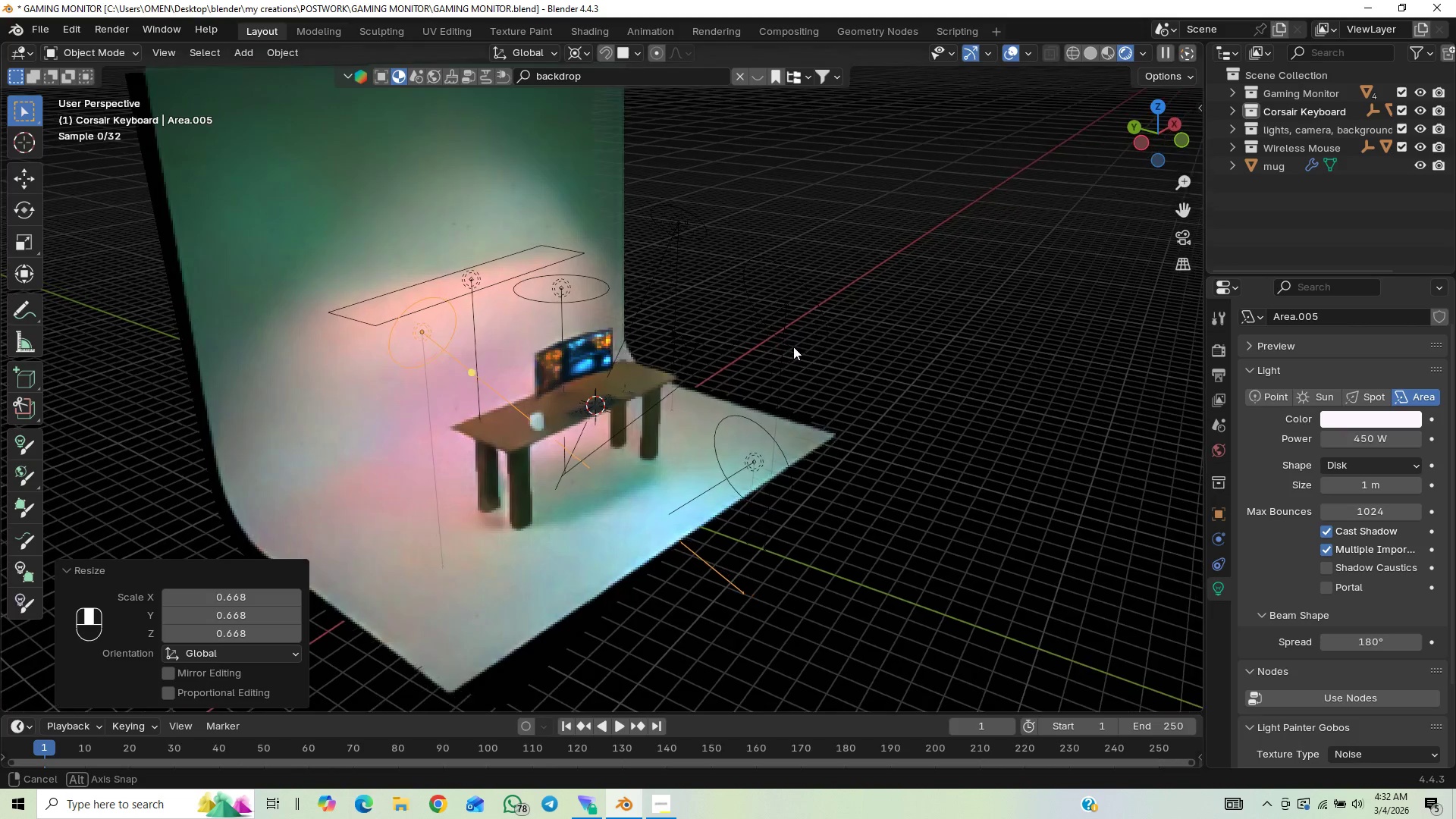 
wait(6.56)
 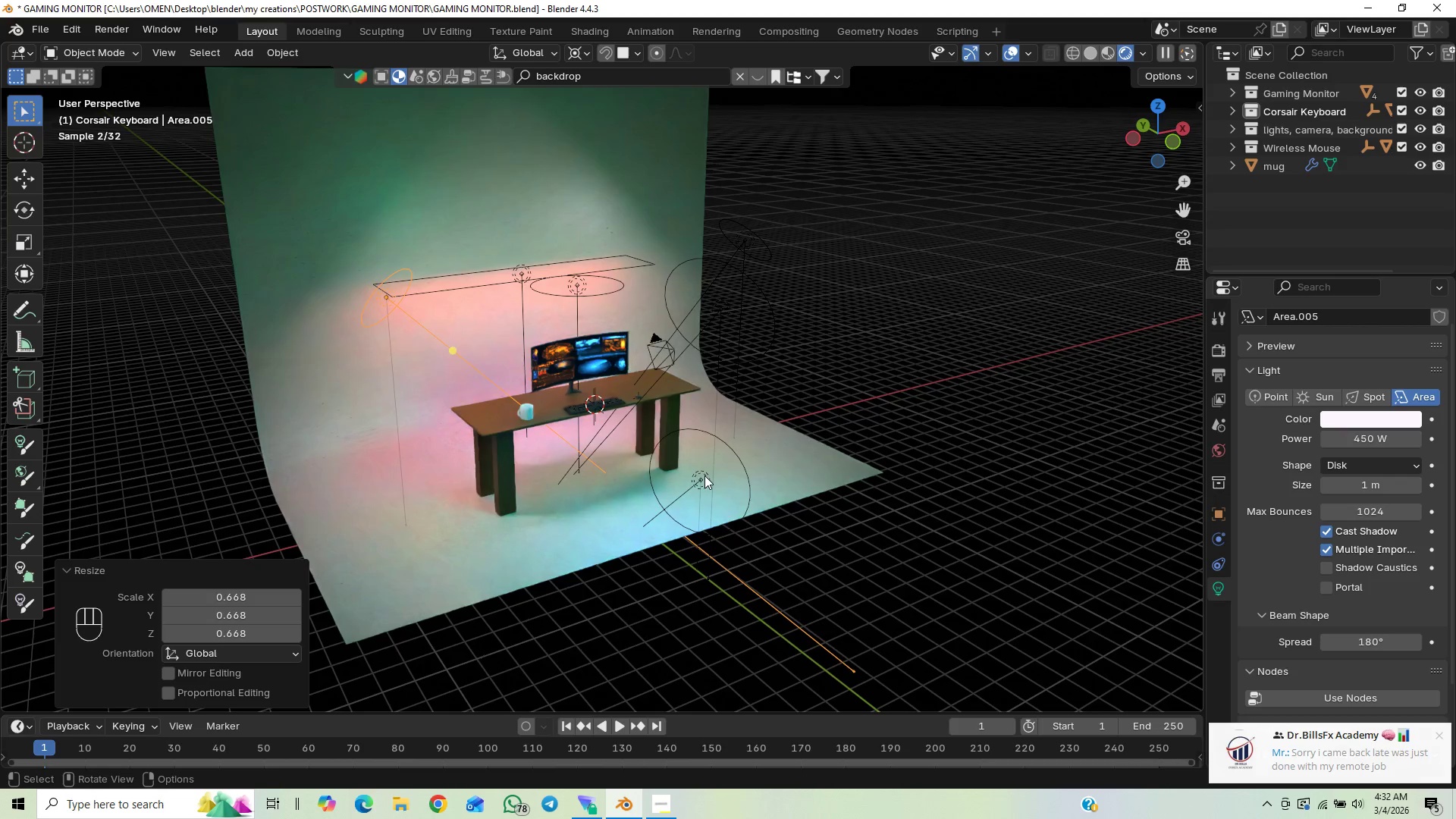 
left_click([799, 344])
 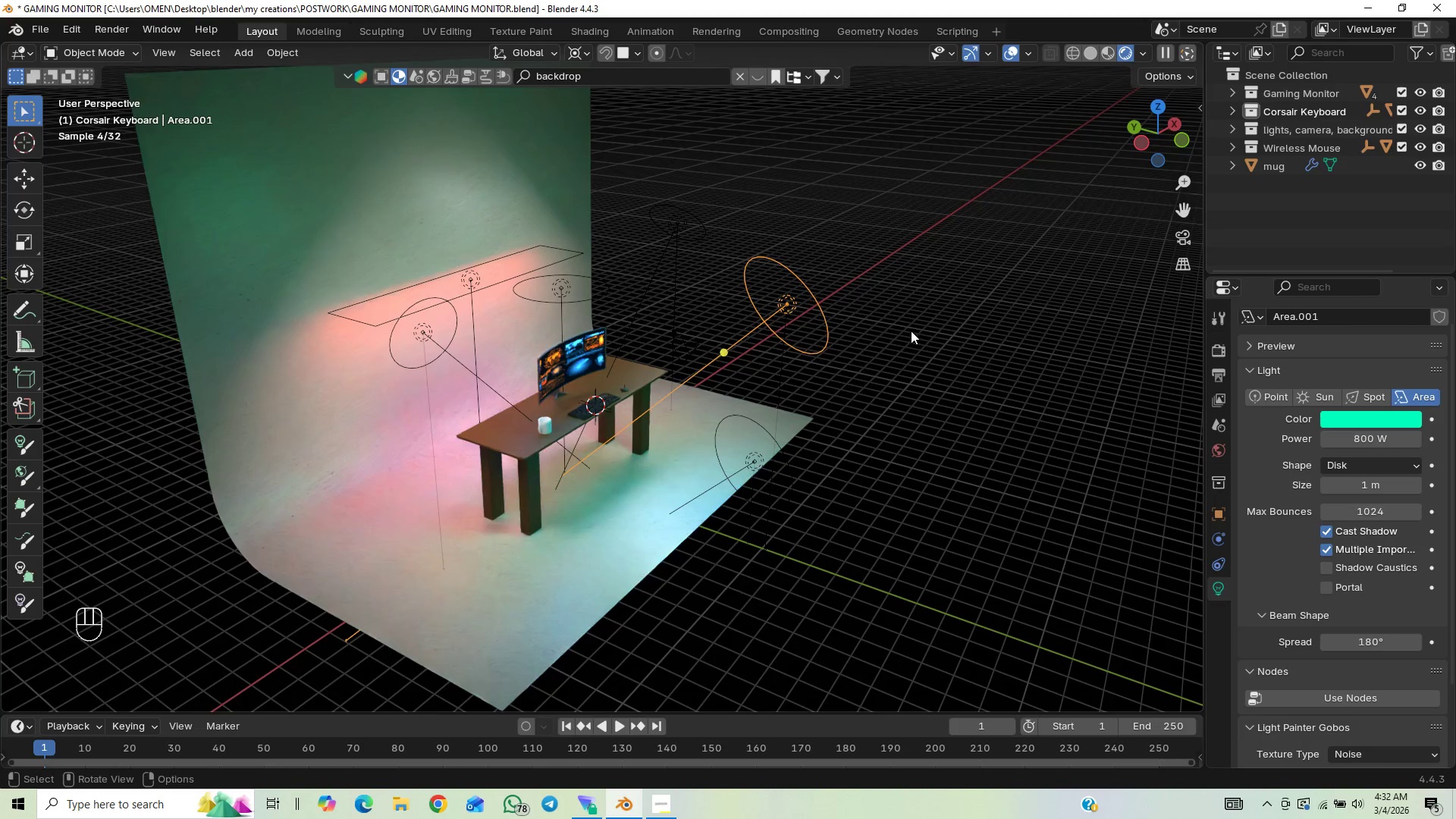 
type(GZZ)
 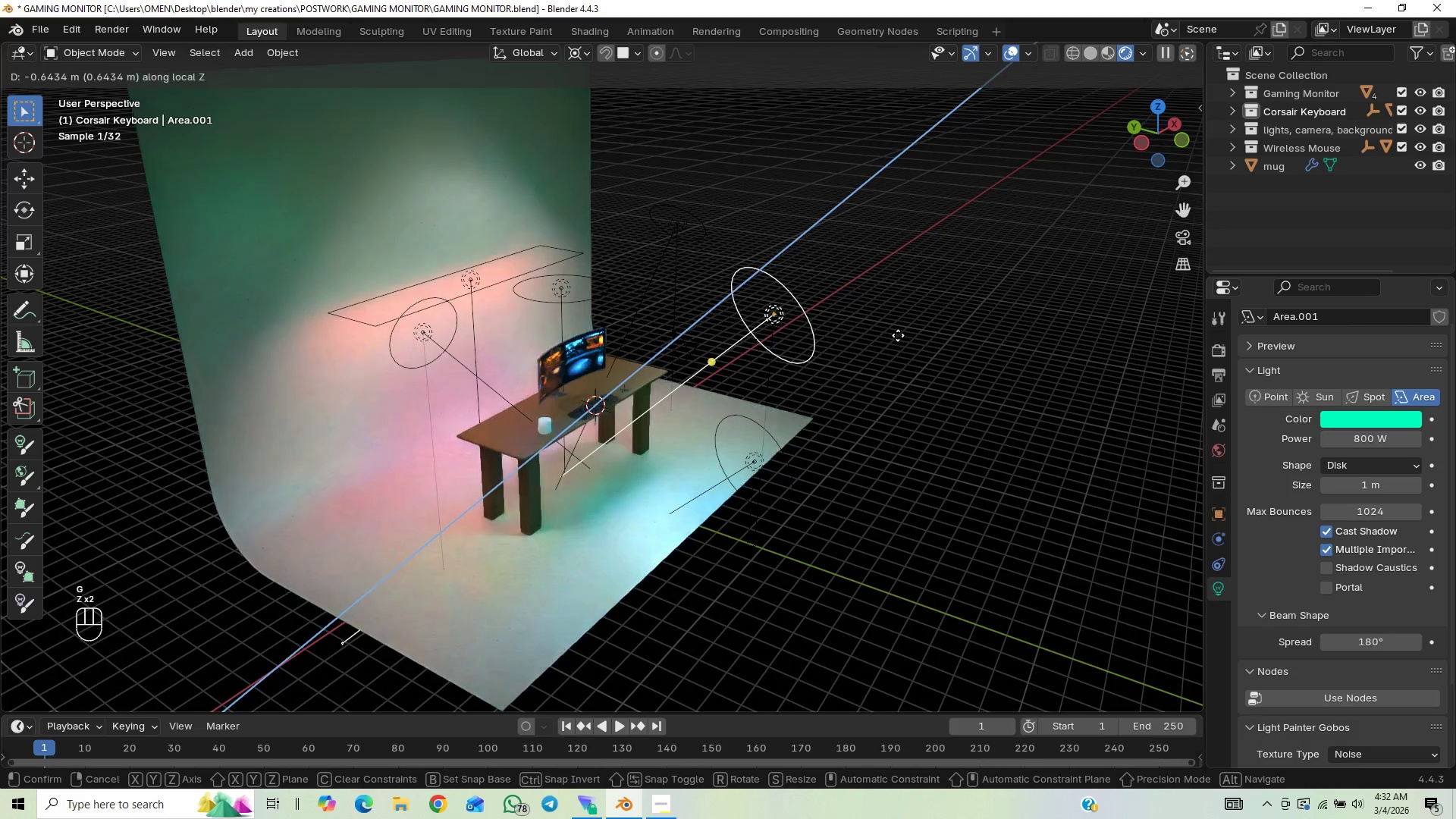 
left_click([896, 335])
 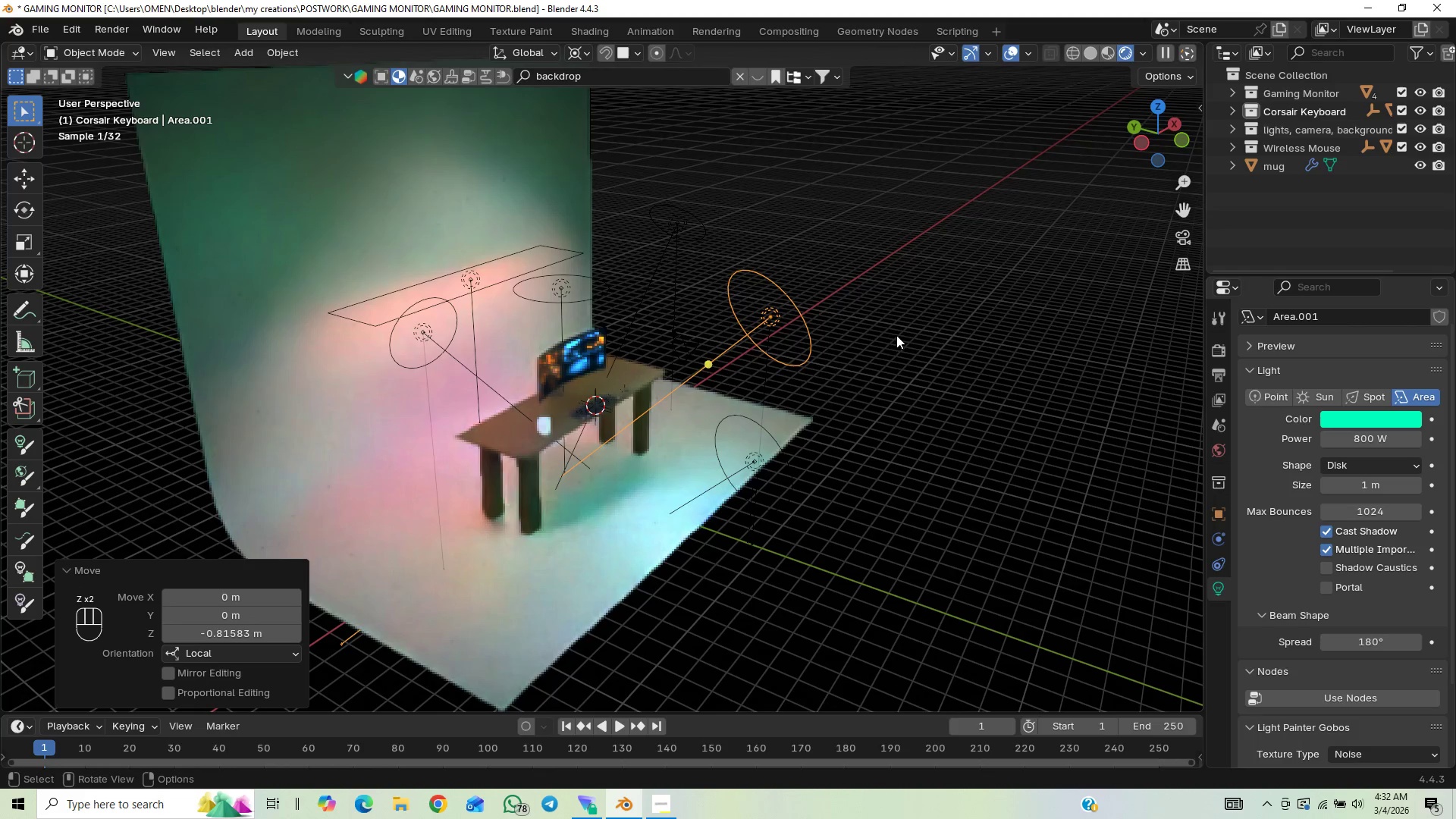 
type(GZ)
 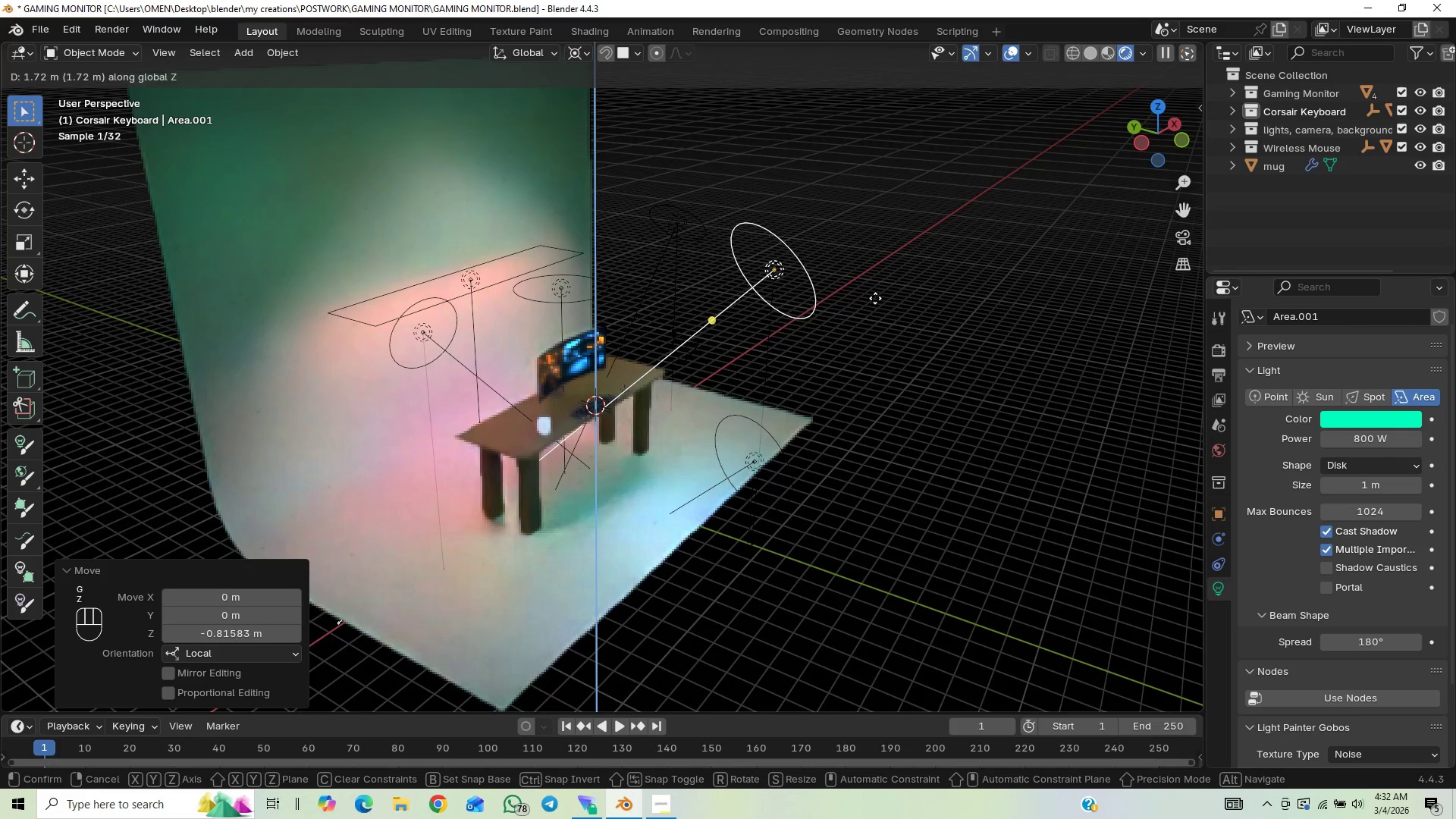 
left_click([875, 298])
 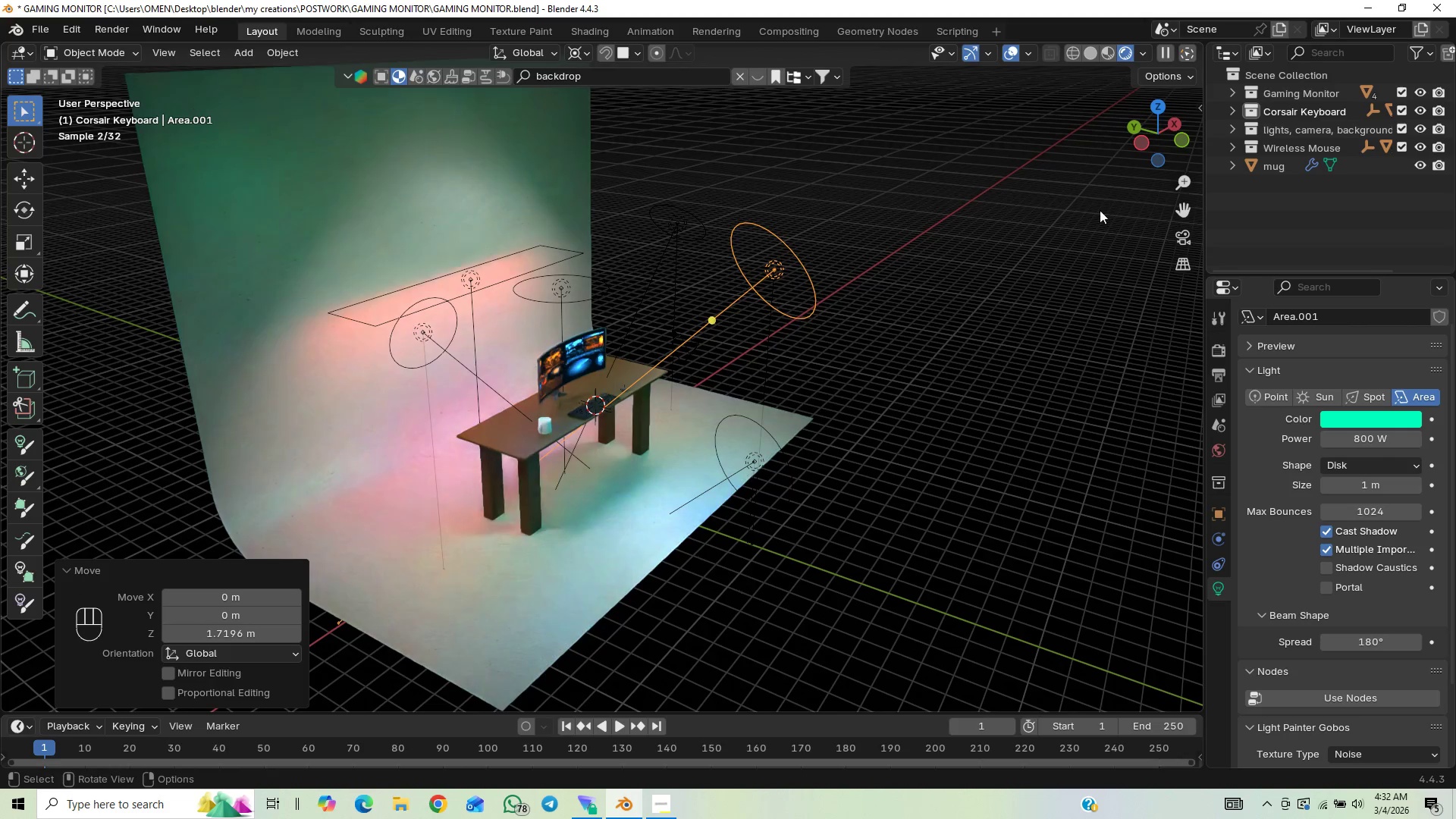 
left_click([1183, 229])
 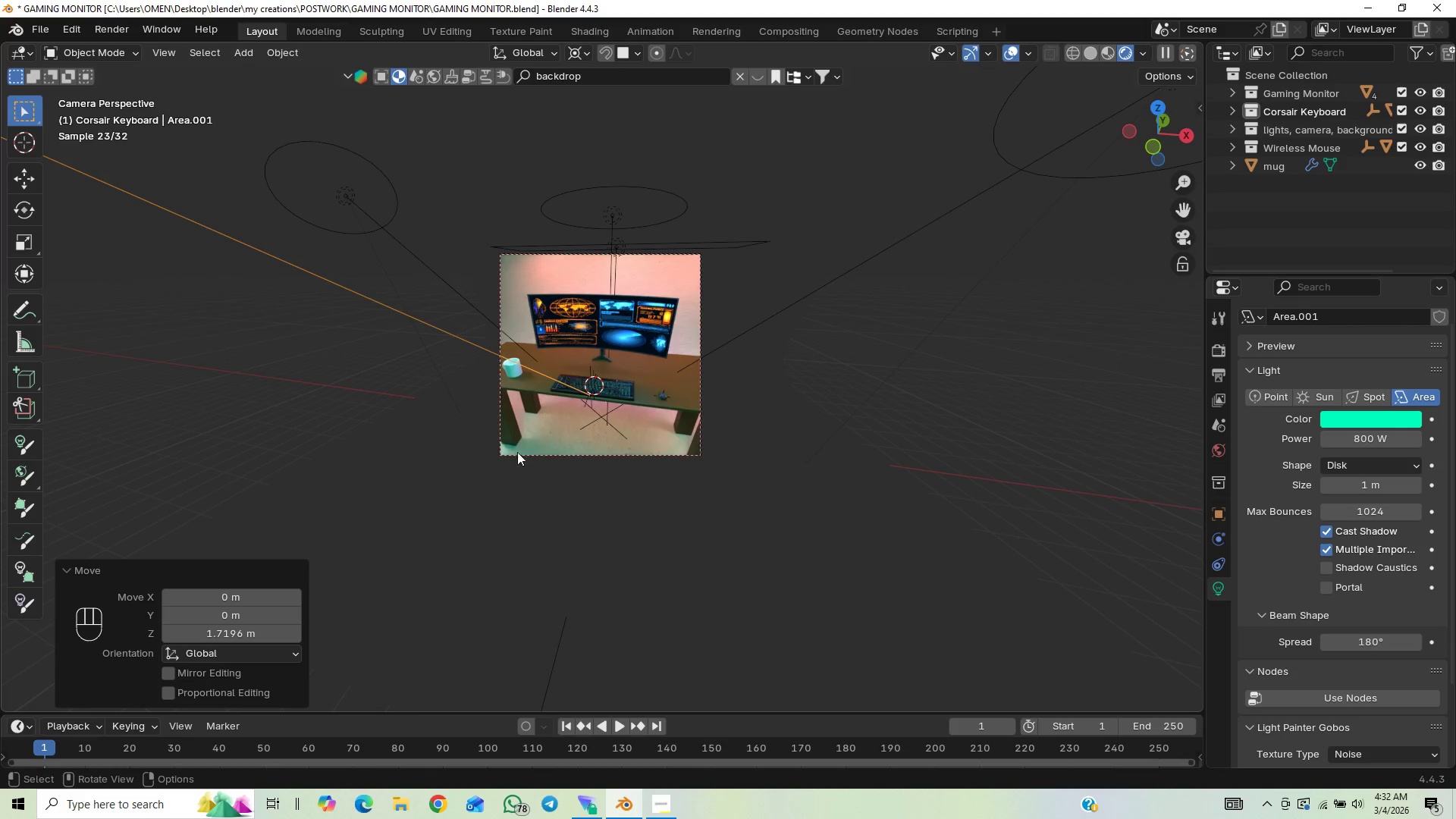 
scroll: coordinate [673, 409], scroll_direction: up, amount: 9.0
 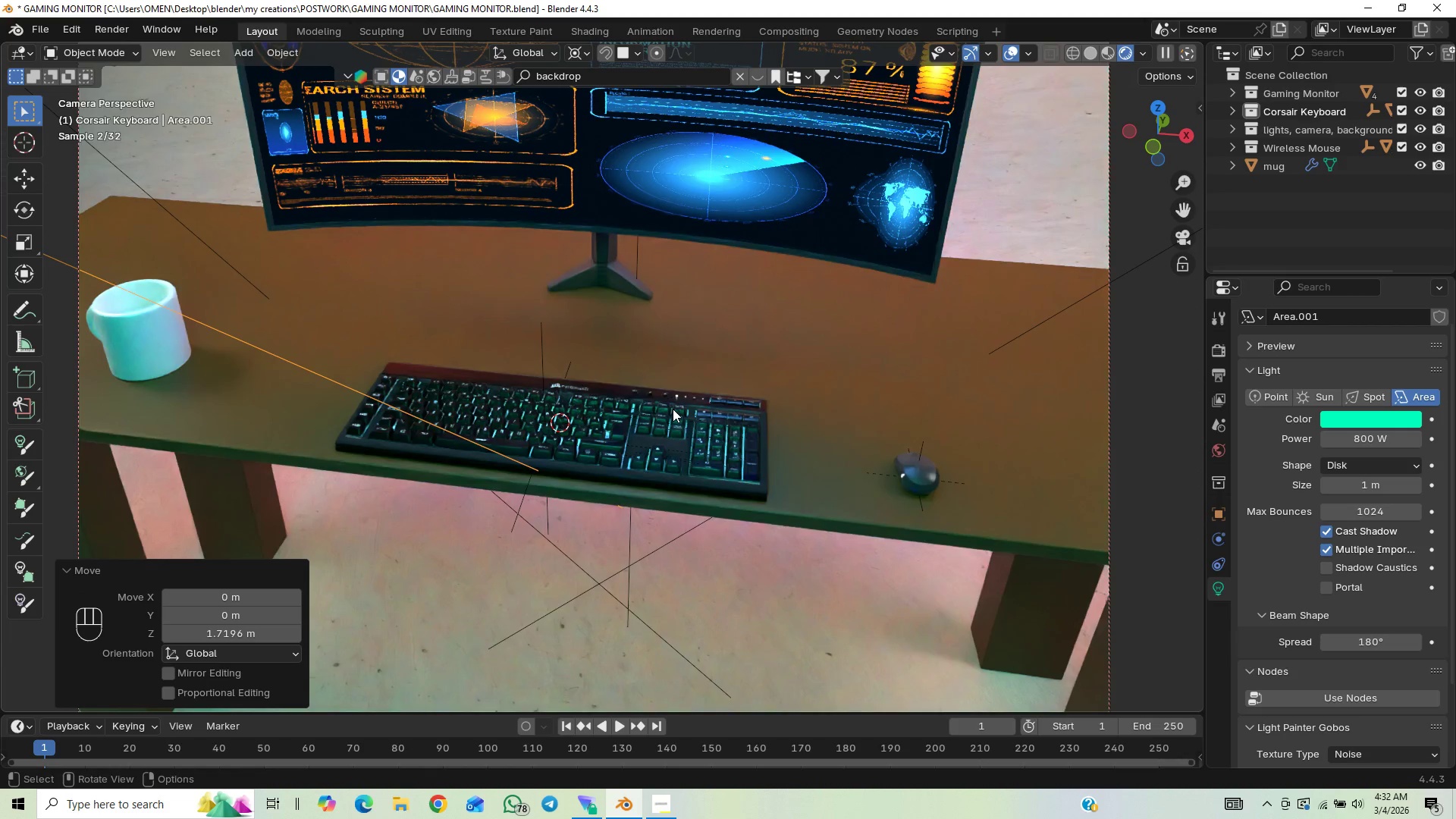 
key(F12)
 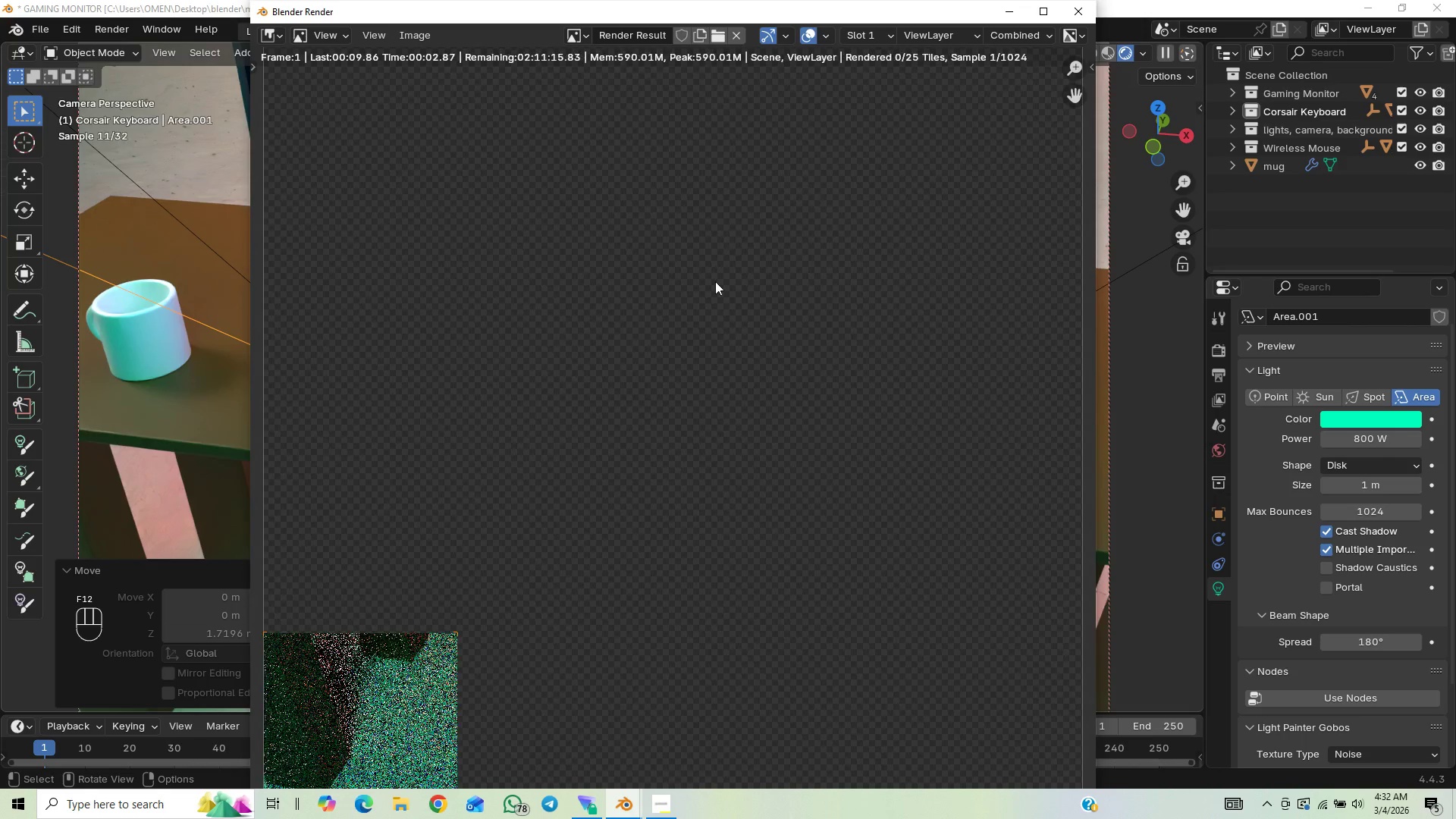 
left_click([1046, 6])
 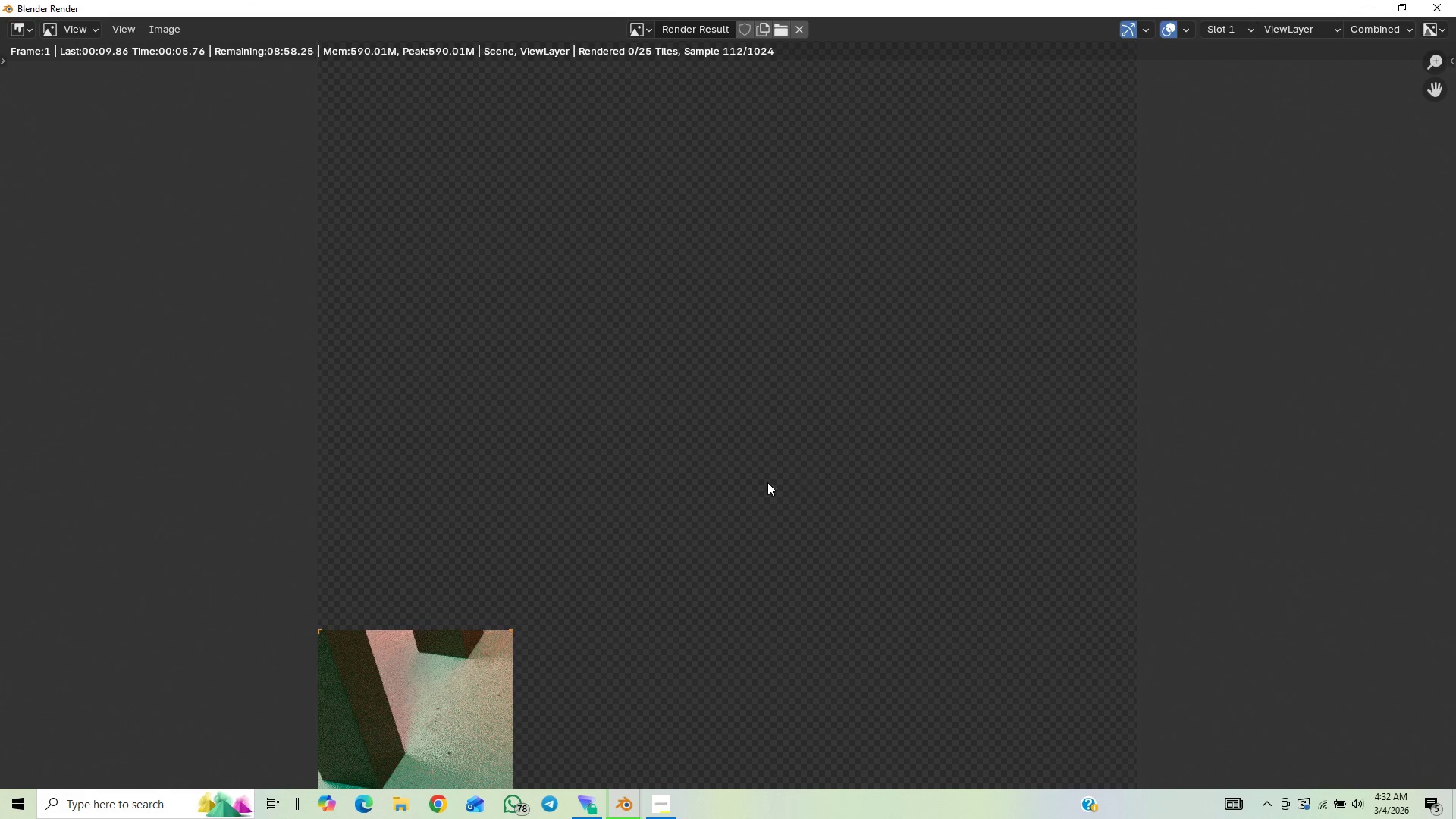 
scroll: coordinate [802, 476], scroll_direction: down, amount: 1.0
 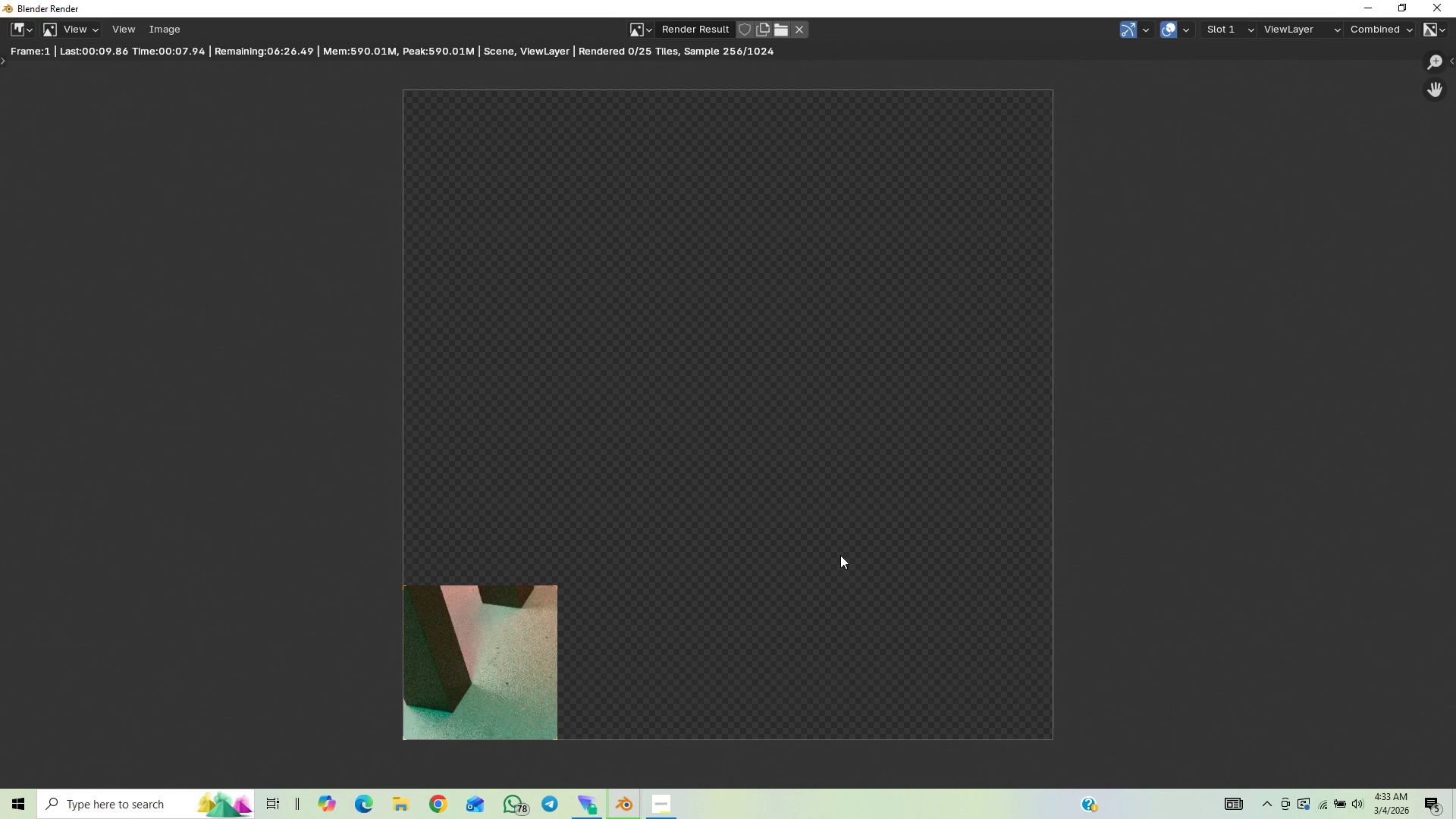 
scroll: coordinate [842, 553], scroll_direction: up, amount: 1.0
 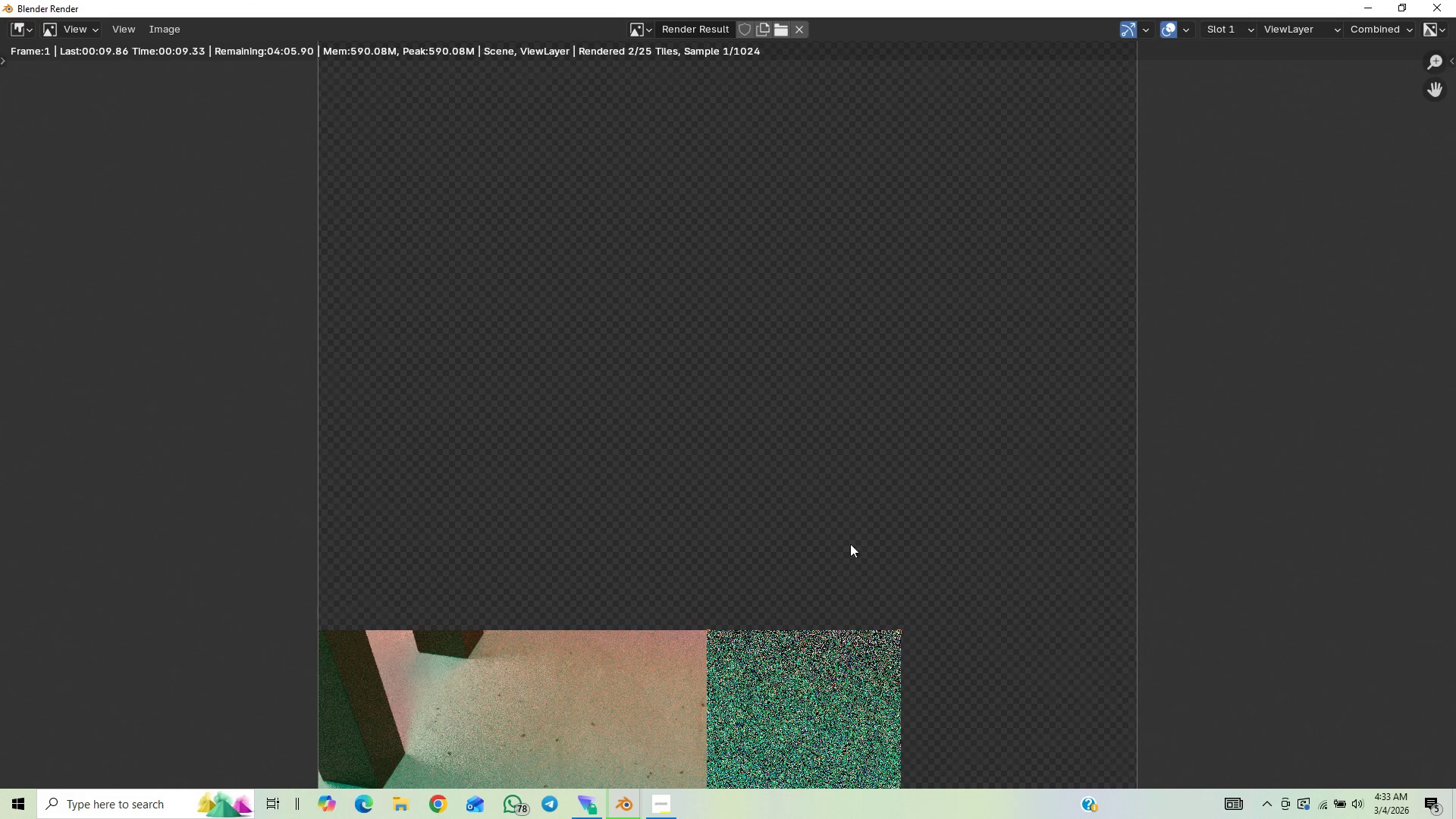 
scroll: coordinate [897, 515], scroll_direction: down, amount: 1.0
 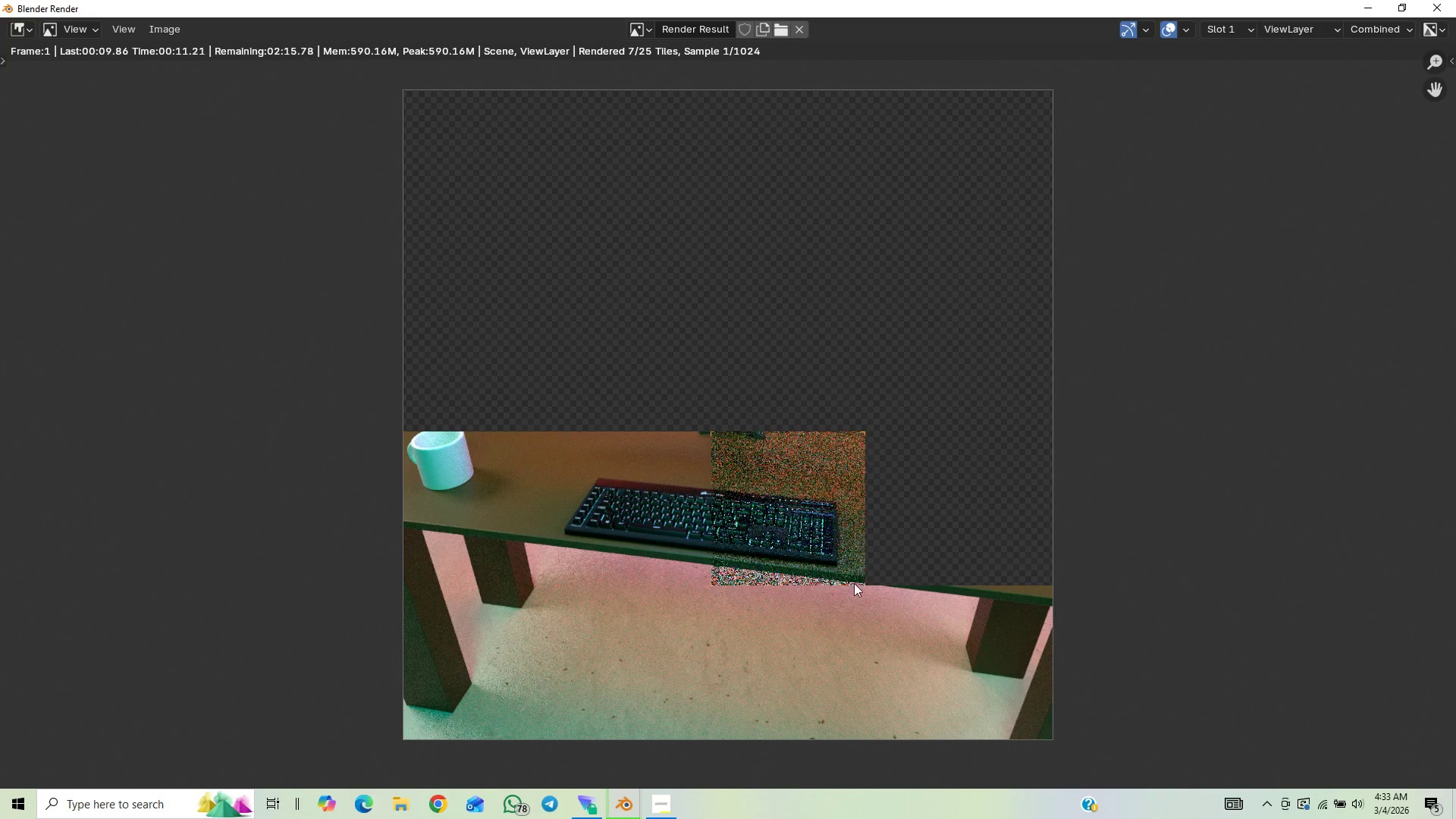 
scroll: coordinate [857, 579], scroll_direction: up, amount: 5.0
 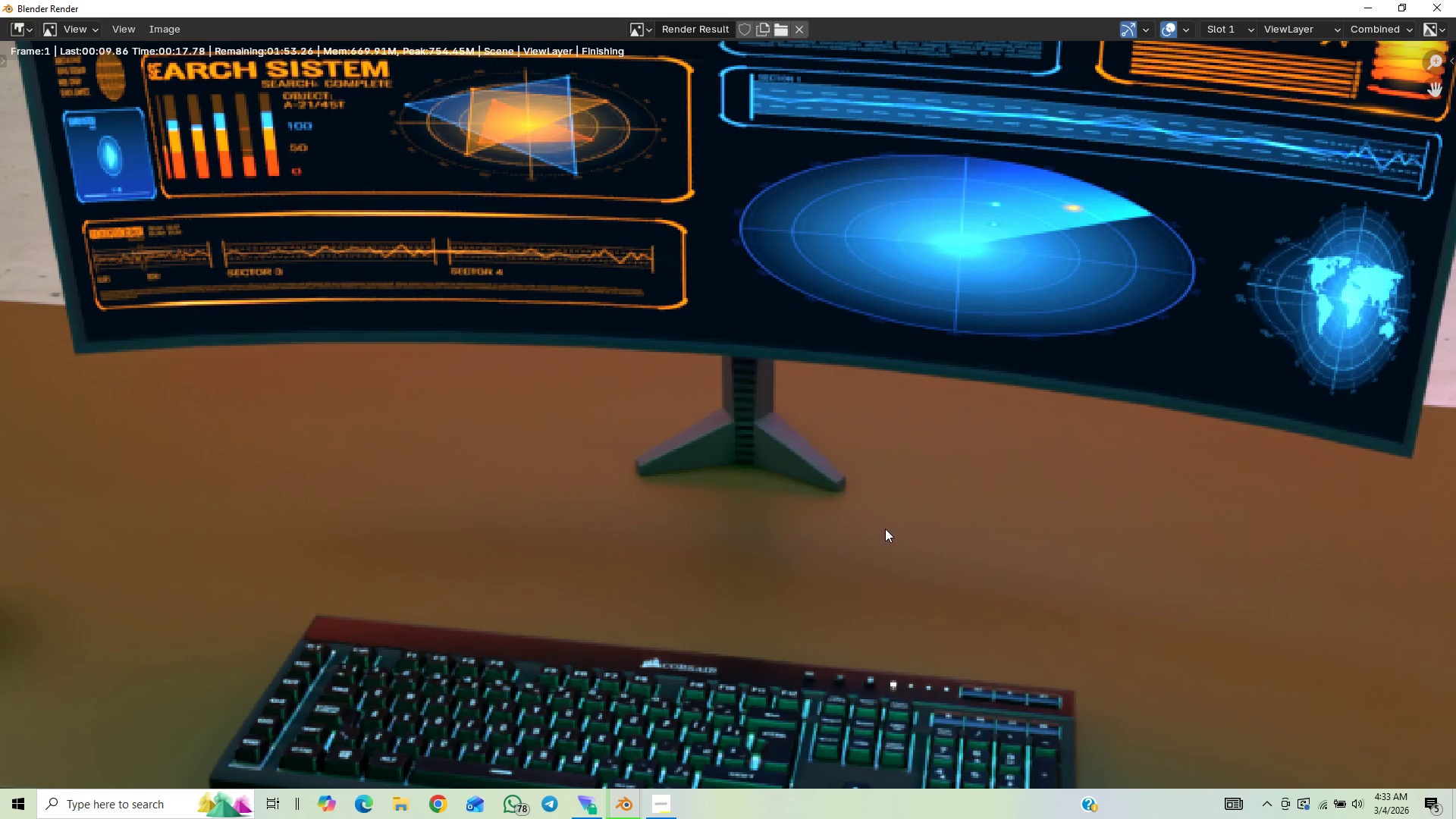 
wait(7.37)
 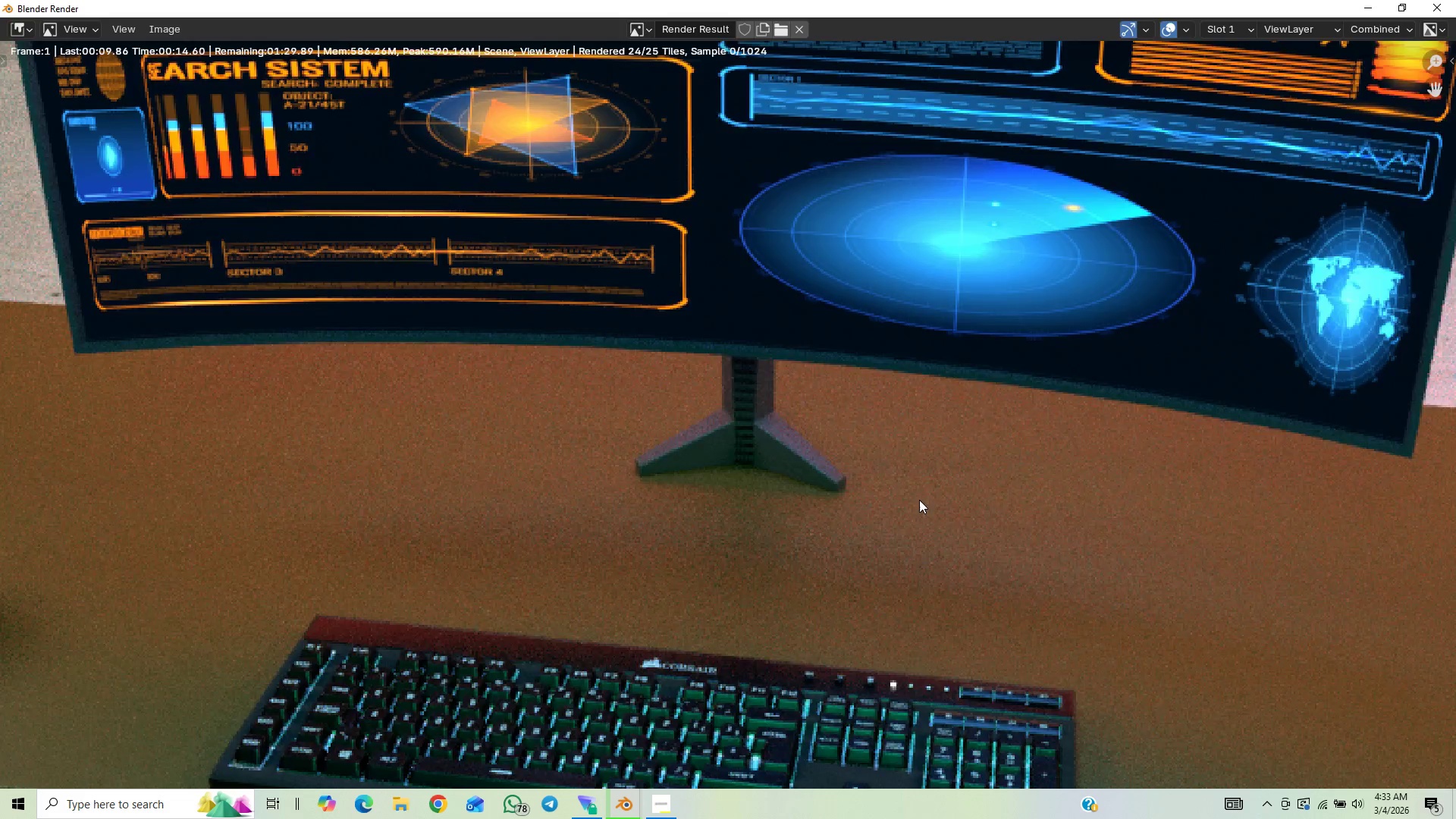 
scroll: coordinate [882, 532], scroll_direction: down, amount: 2.0
 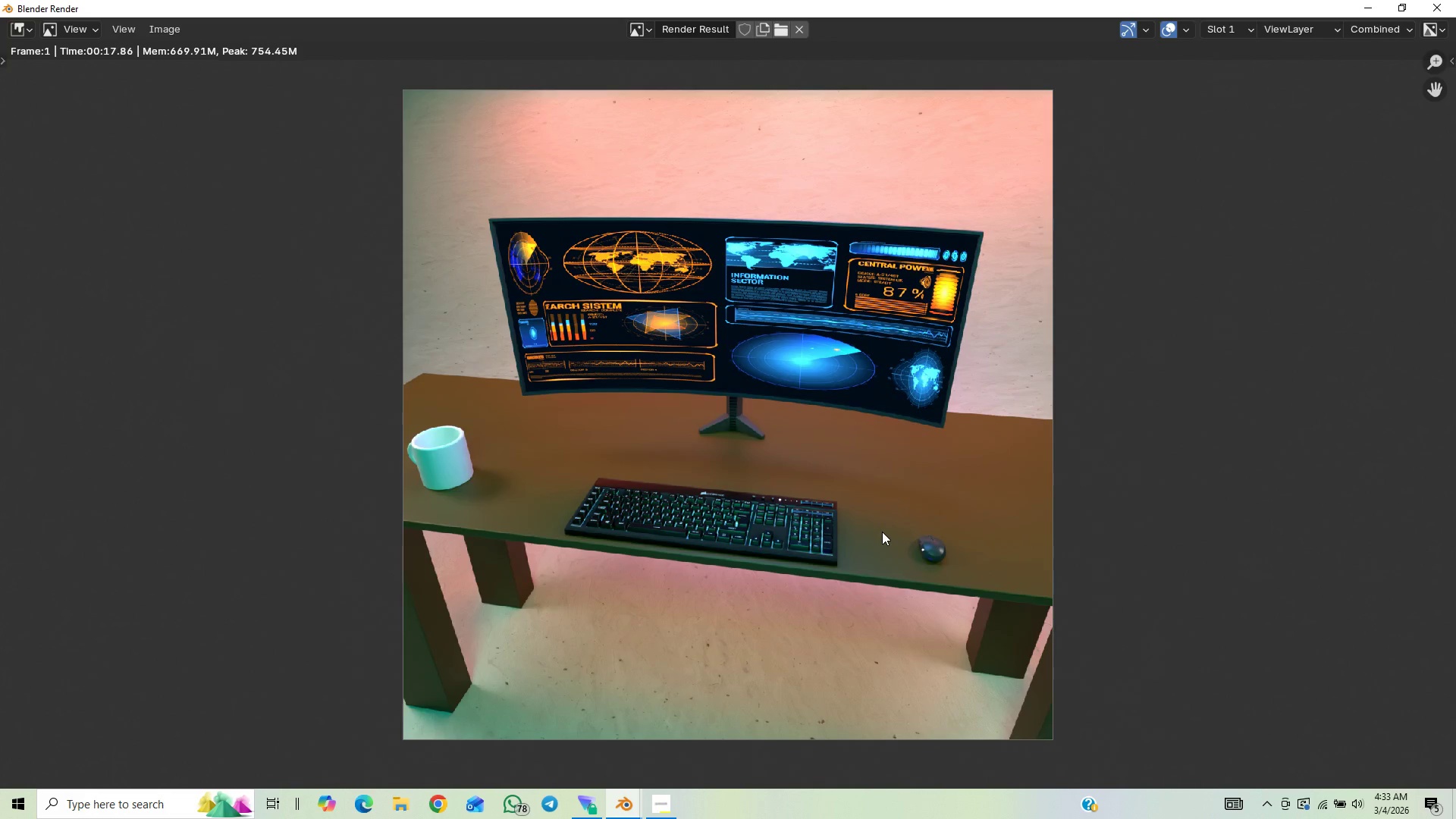 
scroll: coordinate [882, 532], scroll_direction: up, amount: 5.0
 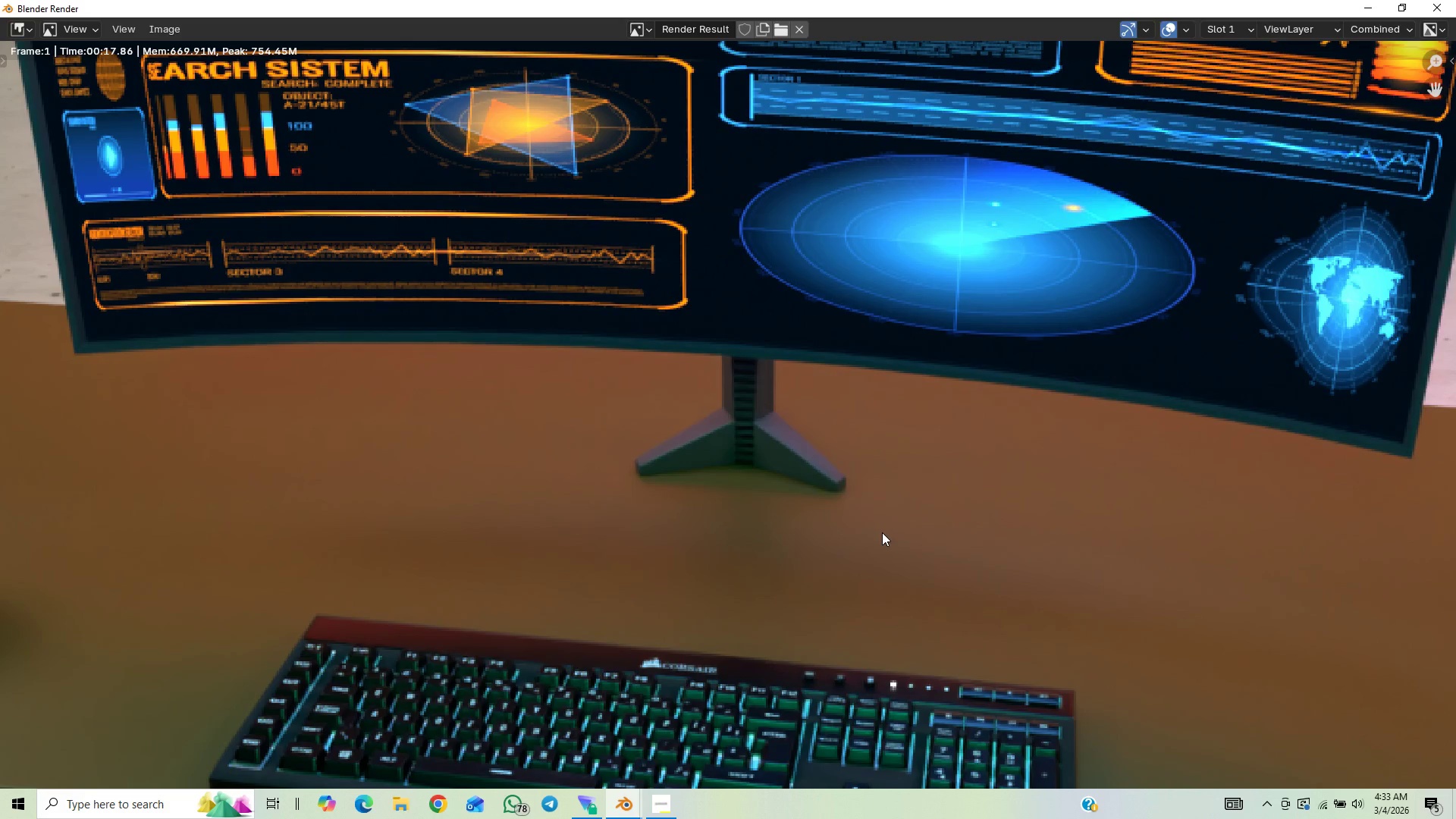 
scroll: coordinate [893, 520], scroll_direction: down, amount: 10.0
 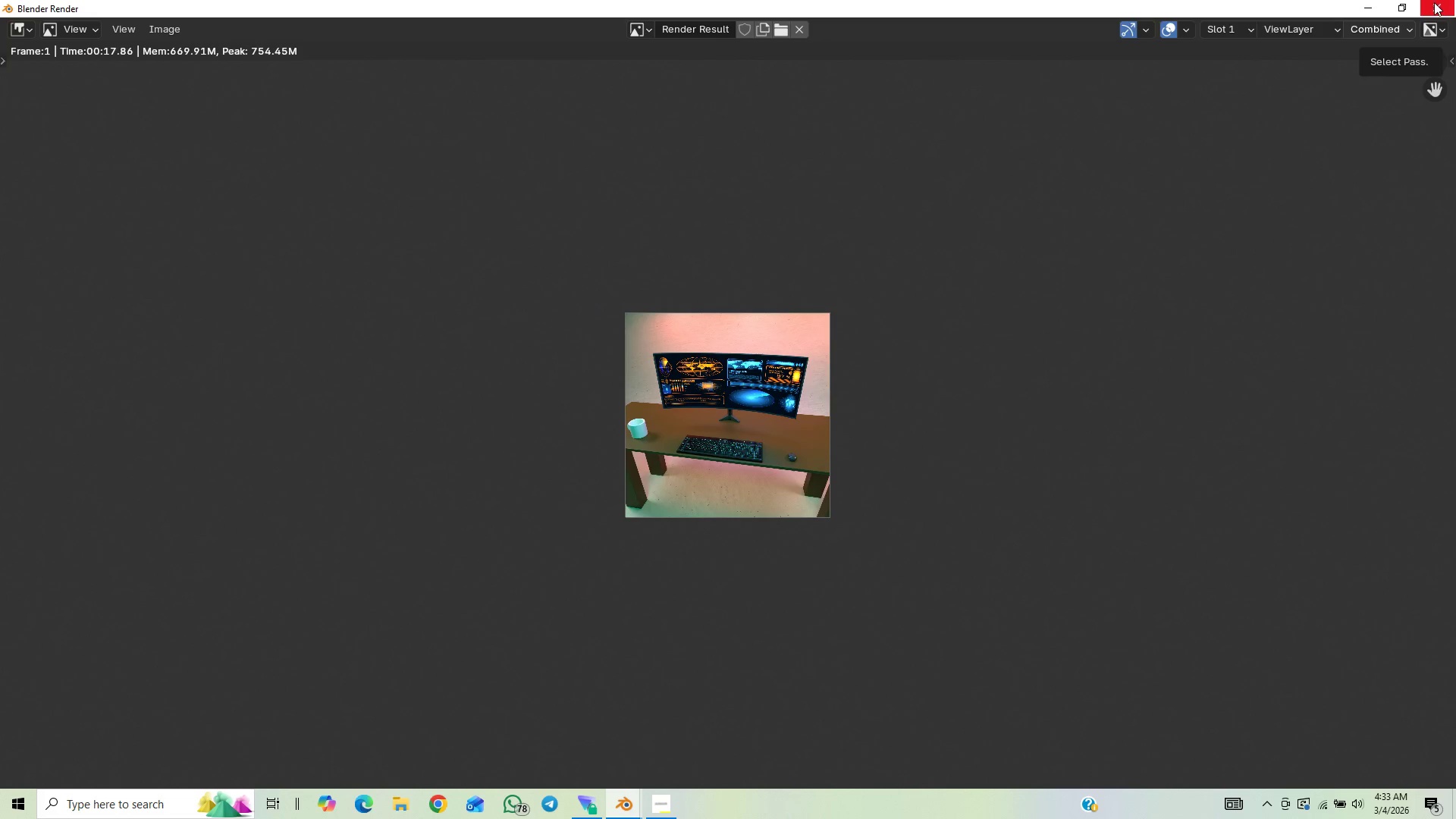 